 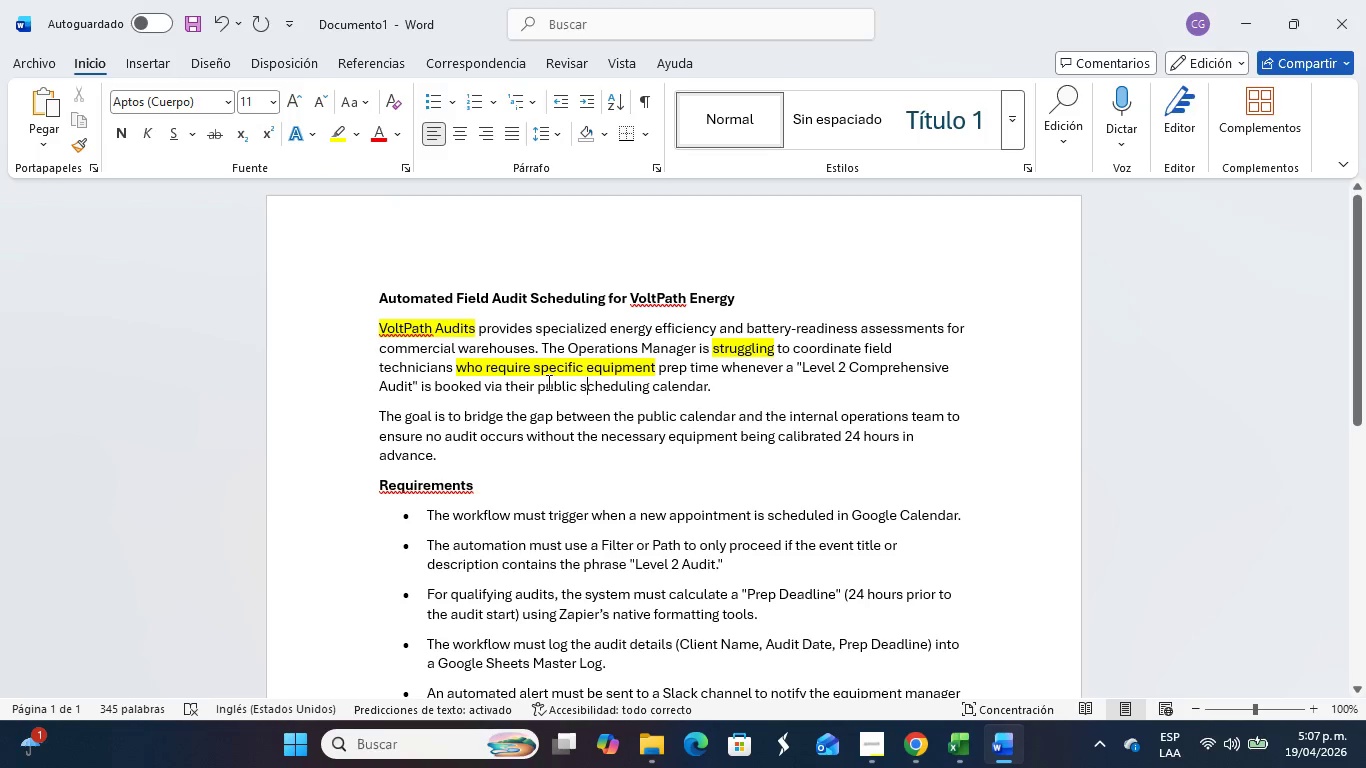 
left_click_drag(start_coordinate=[540, 389], to_coordinate=[668, 386])
 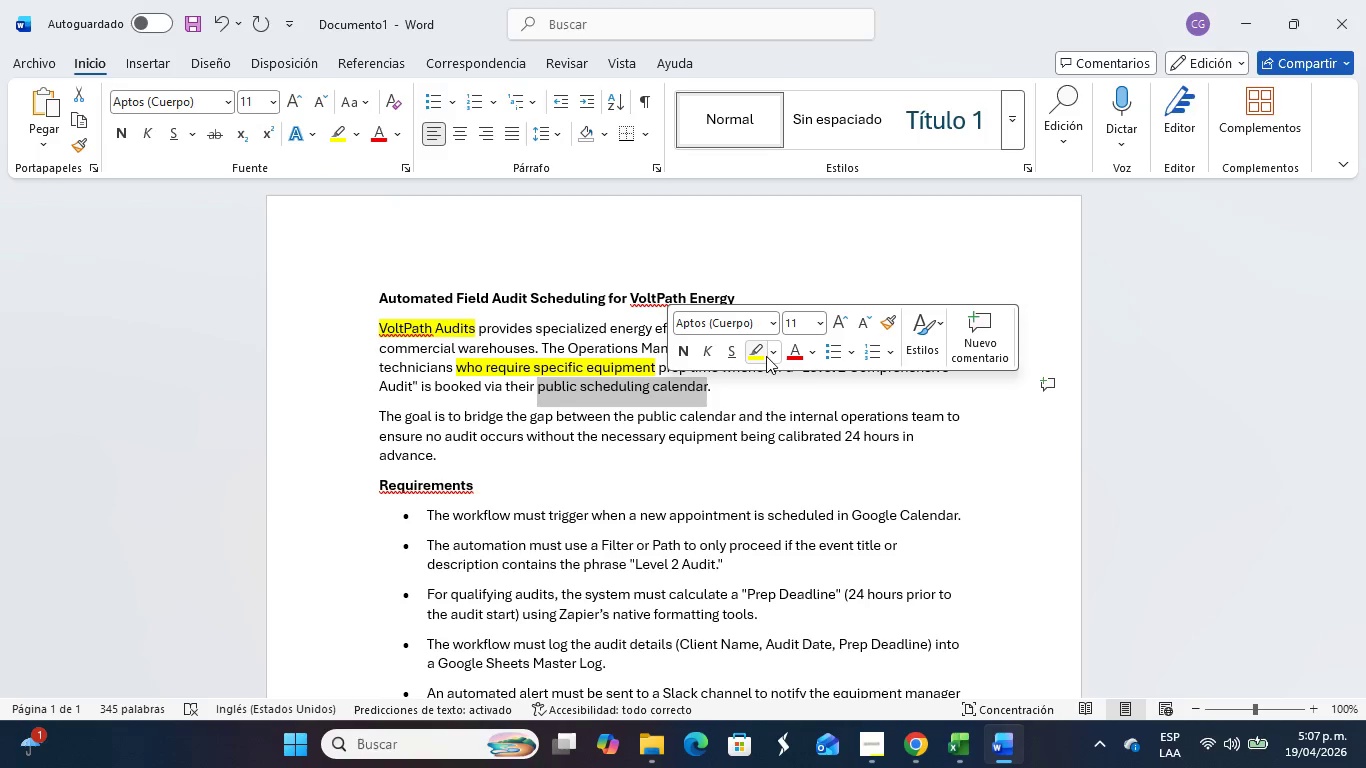 
left_click([772, 353])
 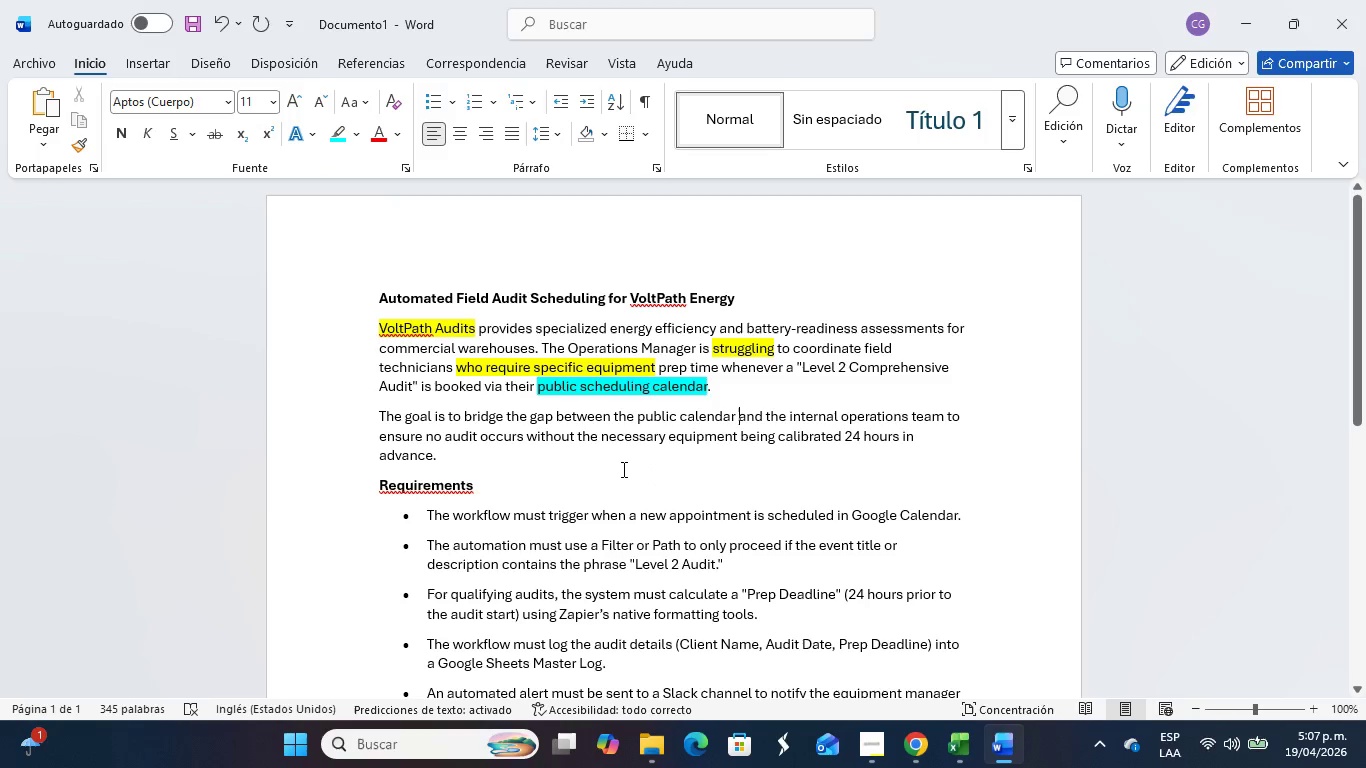 
wait(8.88)
 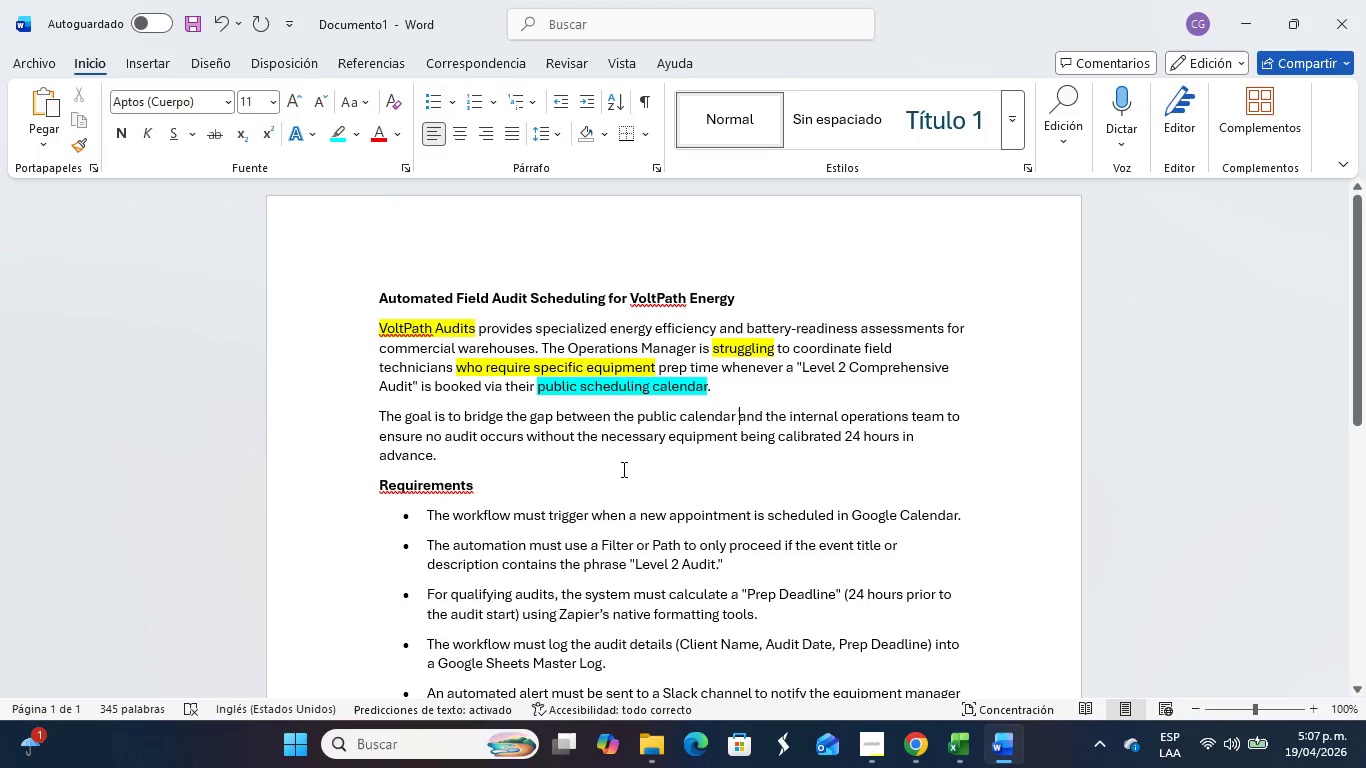 
left_click_drag(start_coordinate=[640, 414], to_coordinate=[736, 409])
 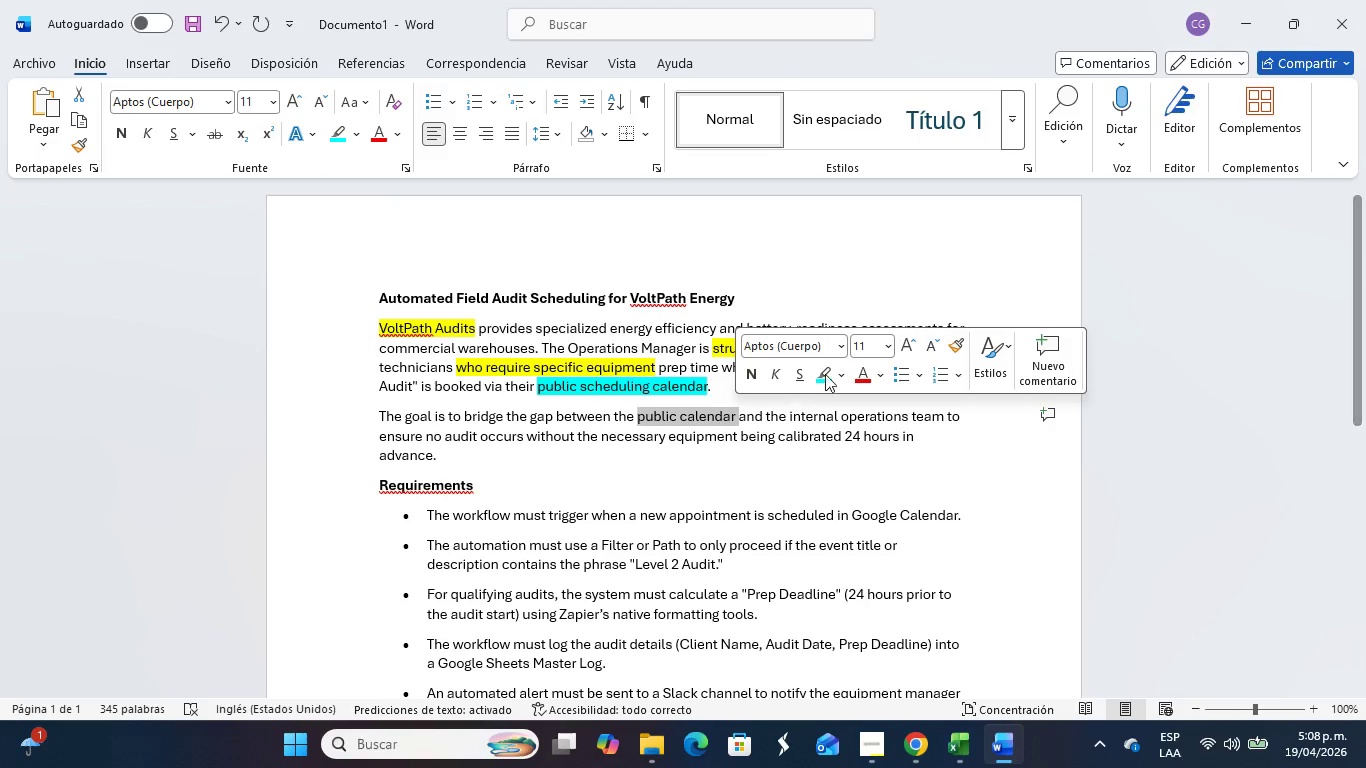 
mouse_move([843, 390])
 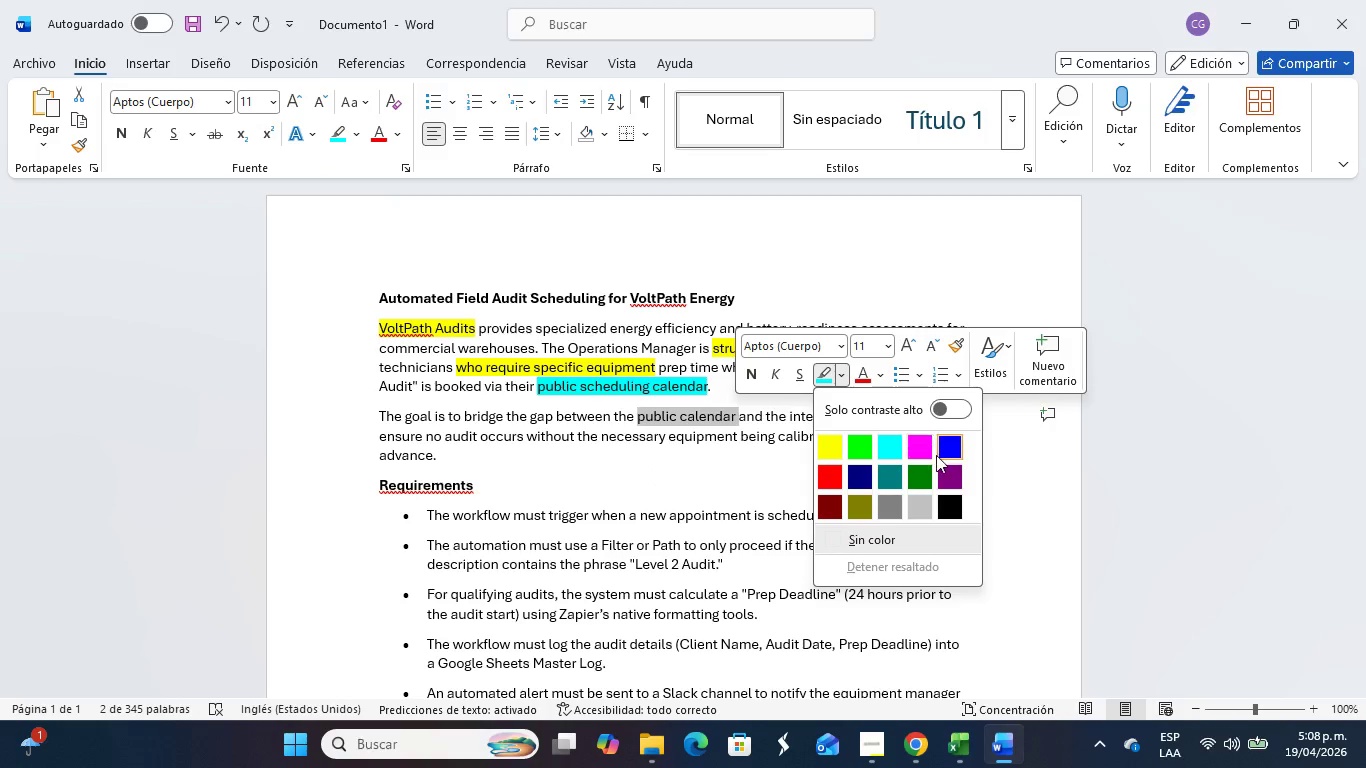 
left_click([936, 455])
 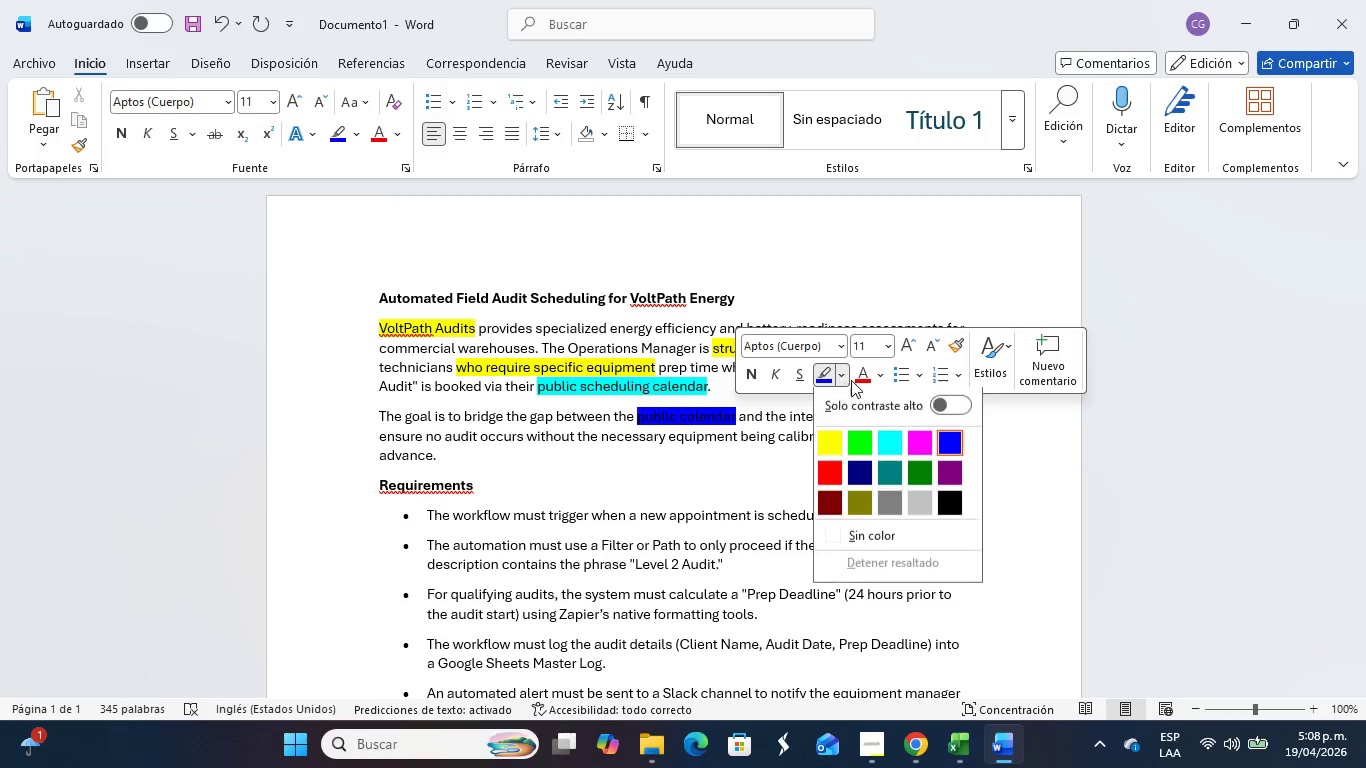 
left_click([910, 444])
 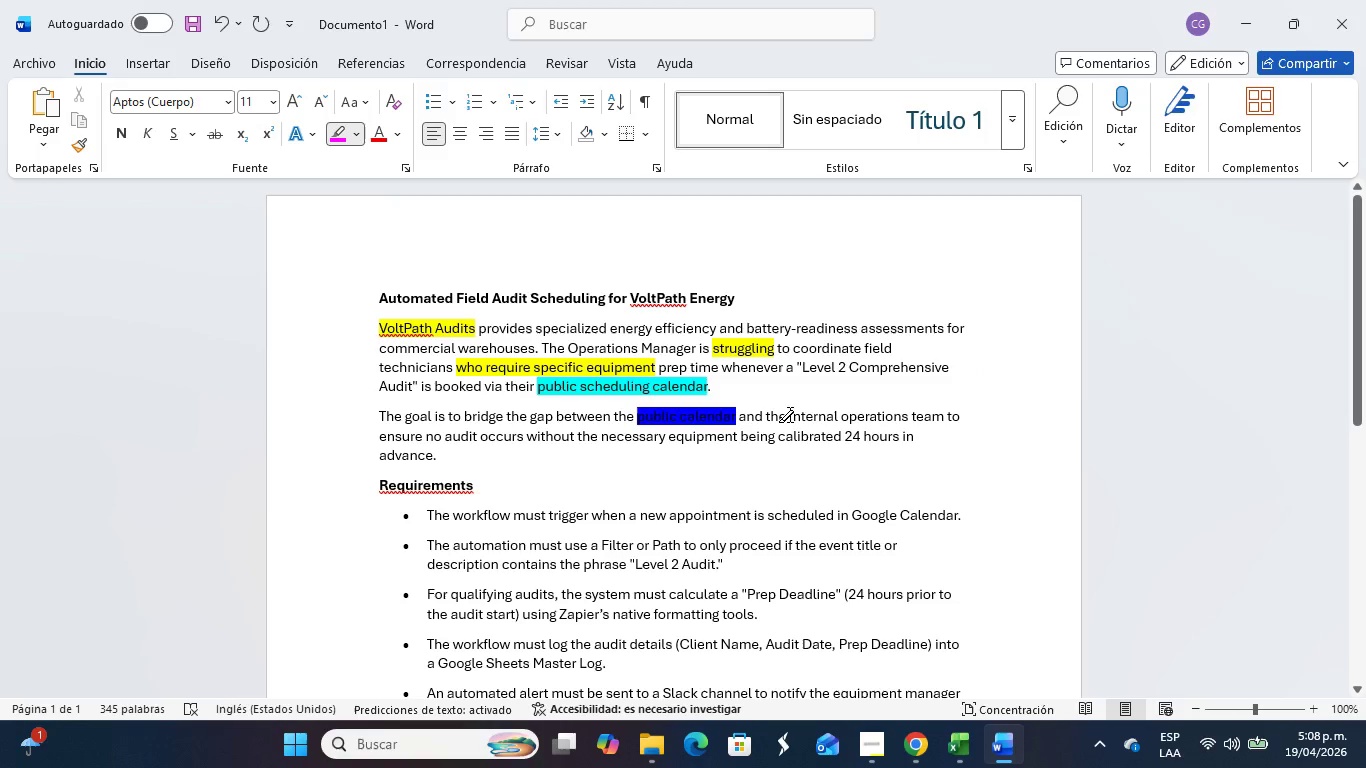 
left_click_drag(start_coordinate=[790, 415], to_coordinate=[897, 417])
 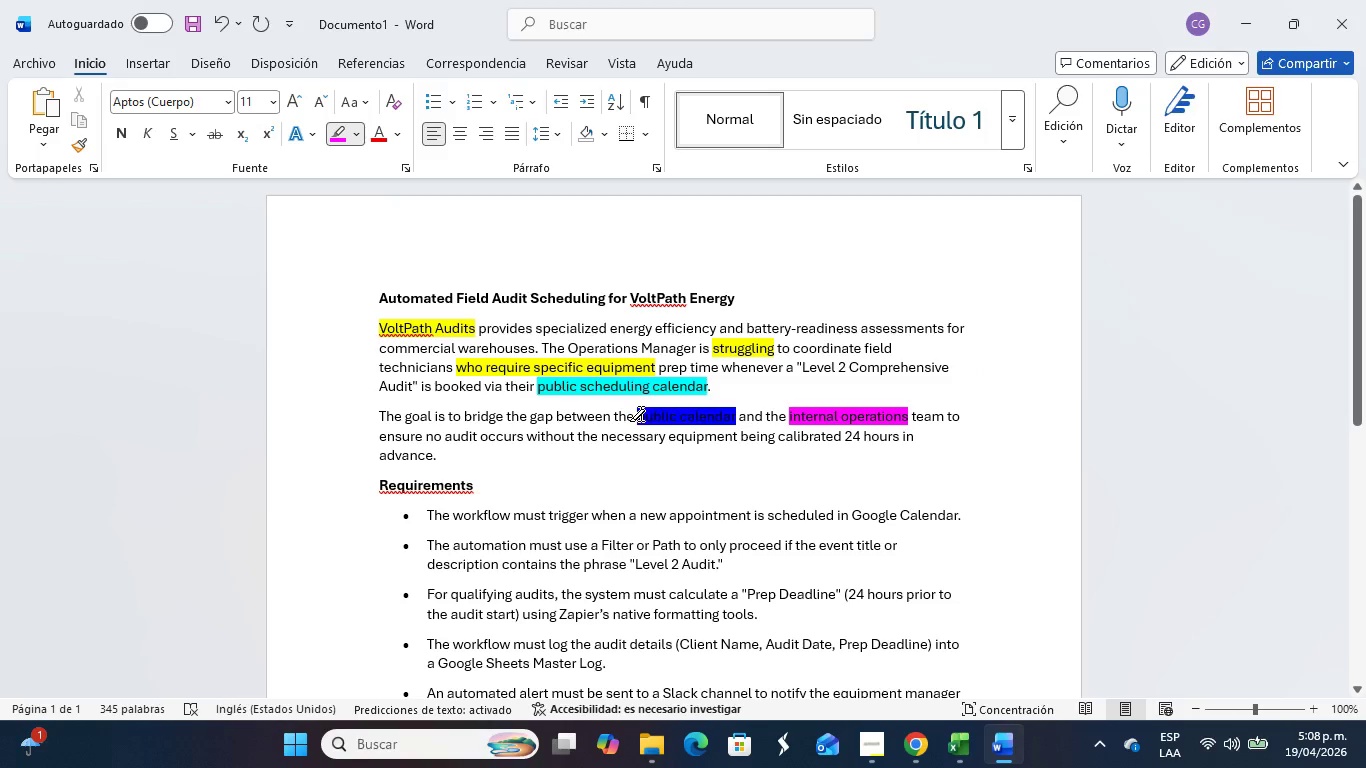 
left_click_drag(start_coordinate=[639, 414], to_coordinate=[736, 419])
 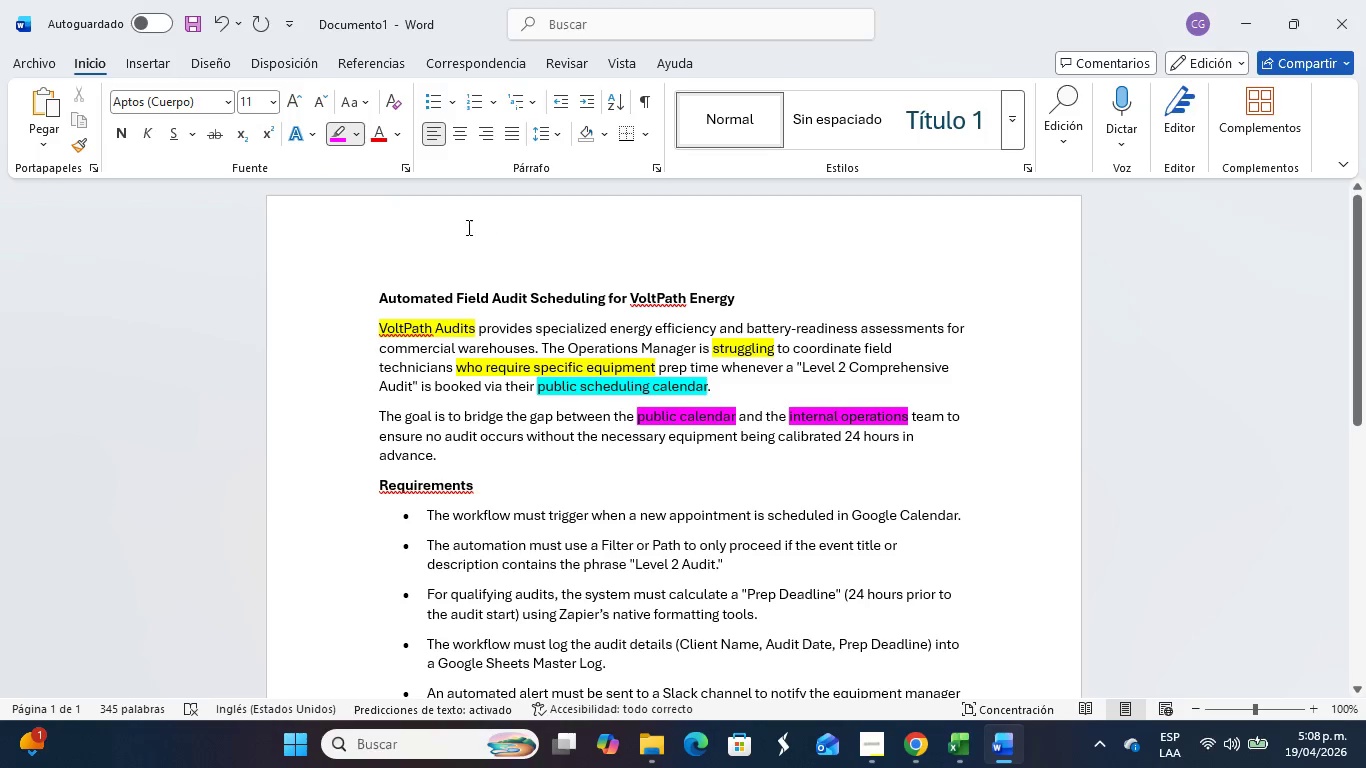 
left_click([342, 137])
 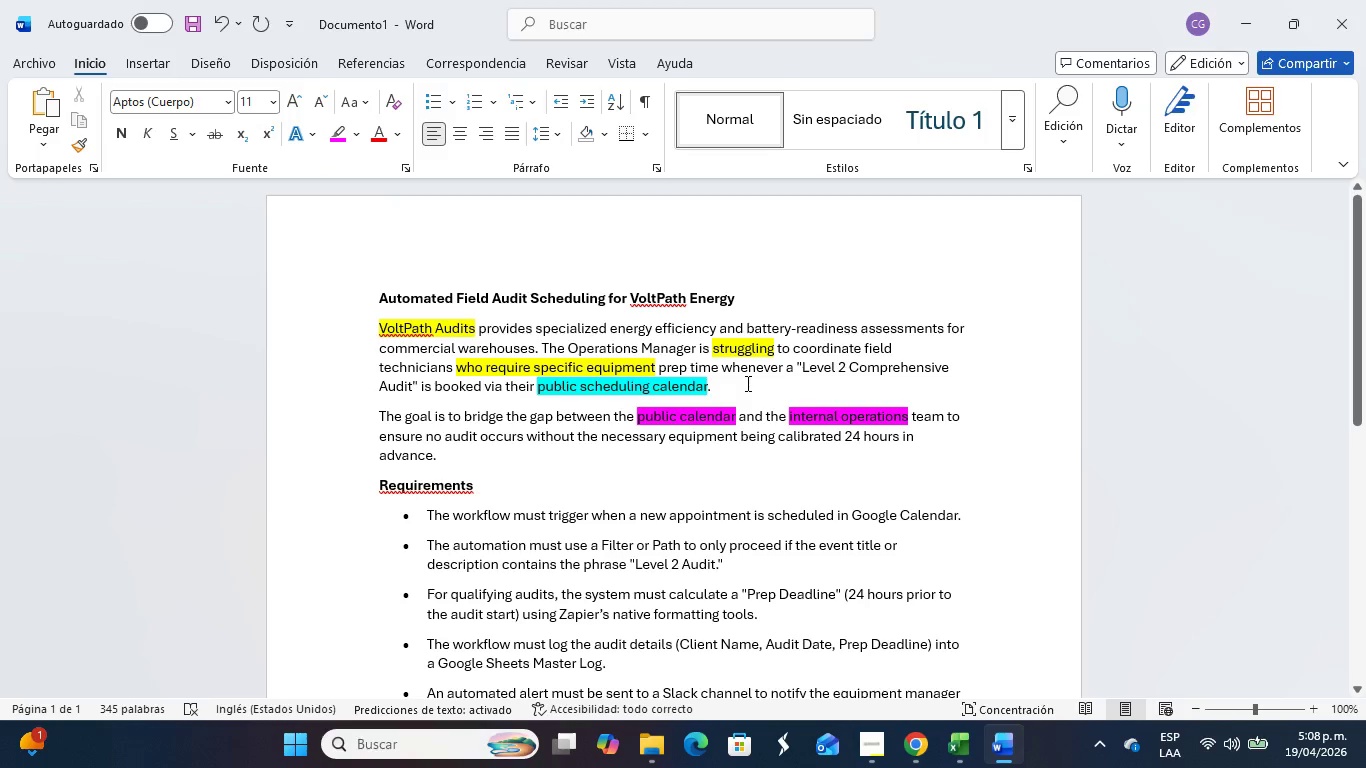 
wait(18.53)
 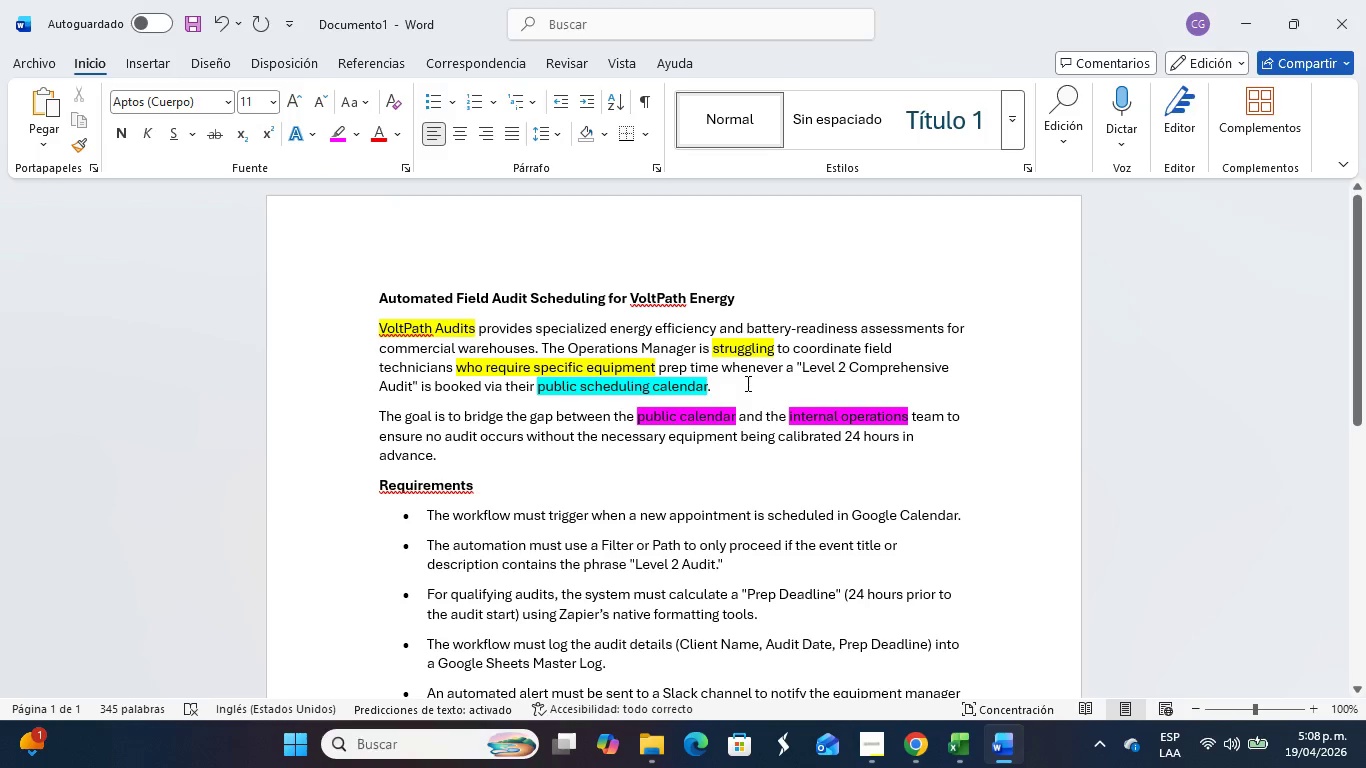 
left_click_drag(start_coordinate=[844, 439], to_coordinate=[882, 463])
 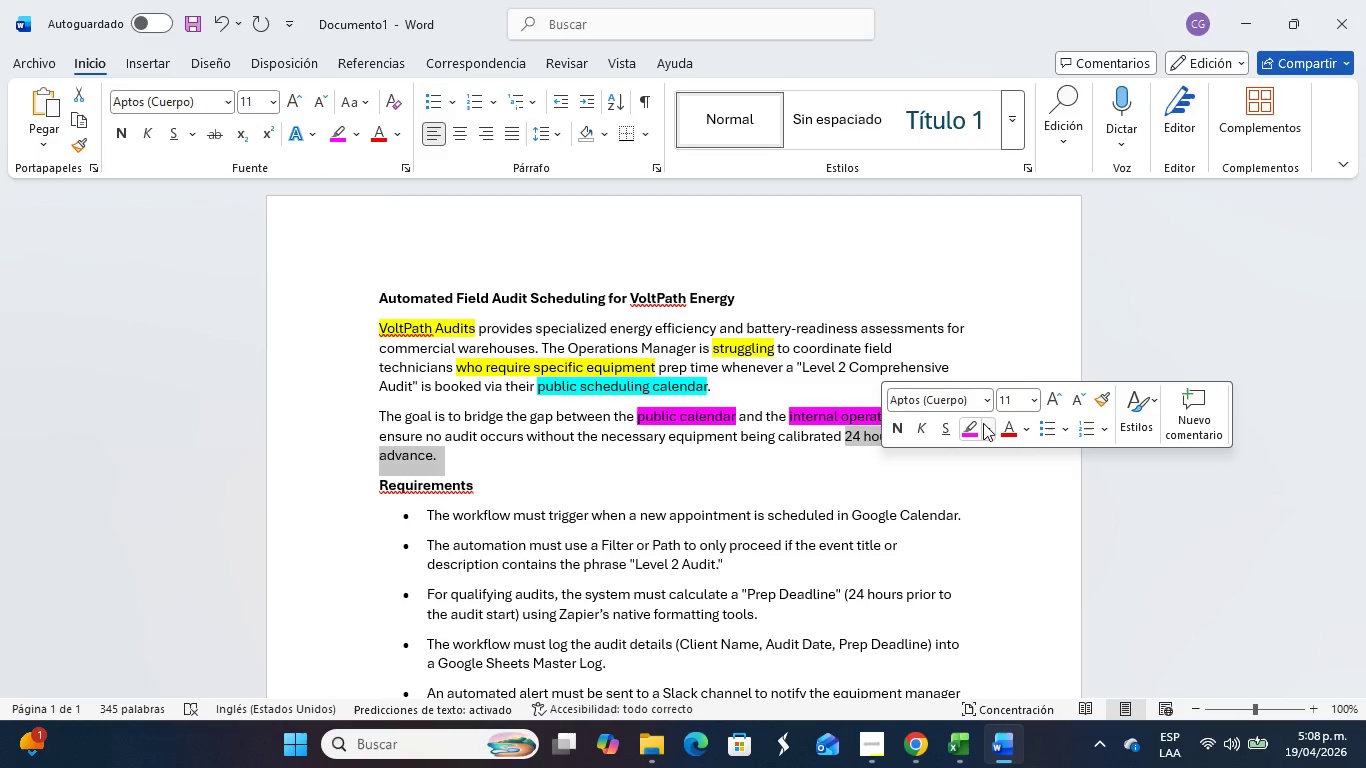 
left_click([983, 423])
 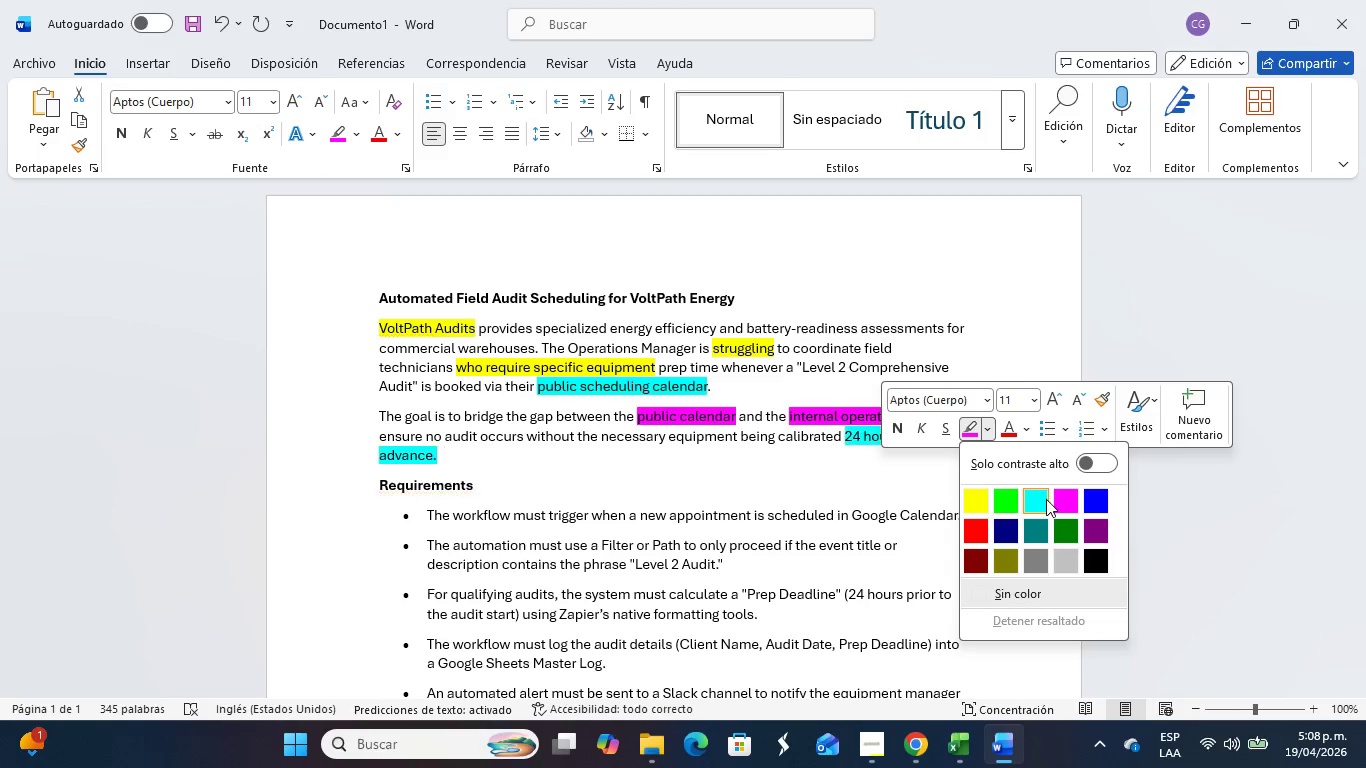 
left_click([1046, 499])
 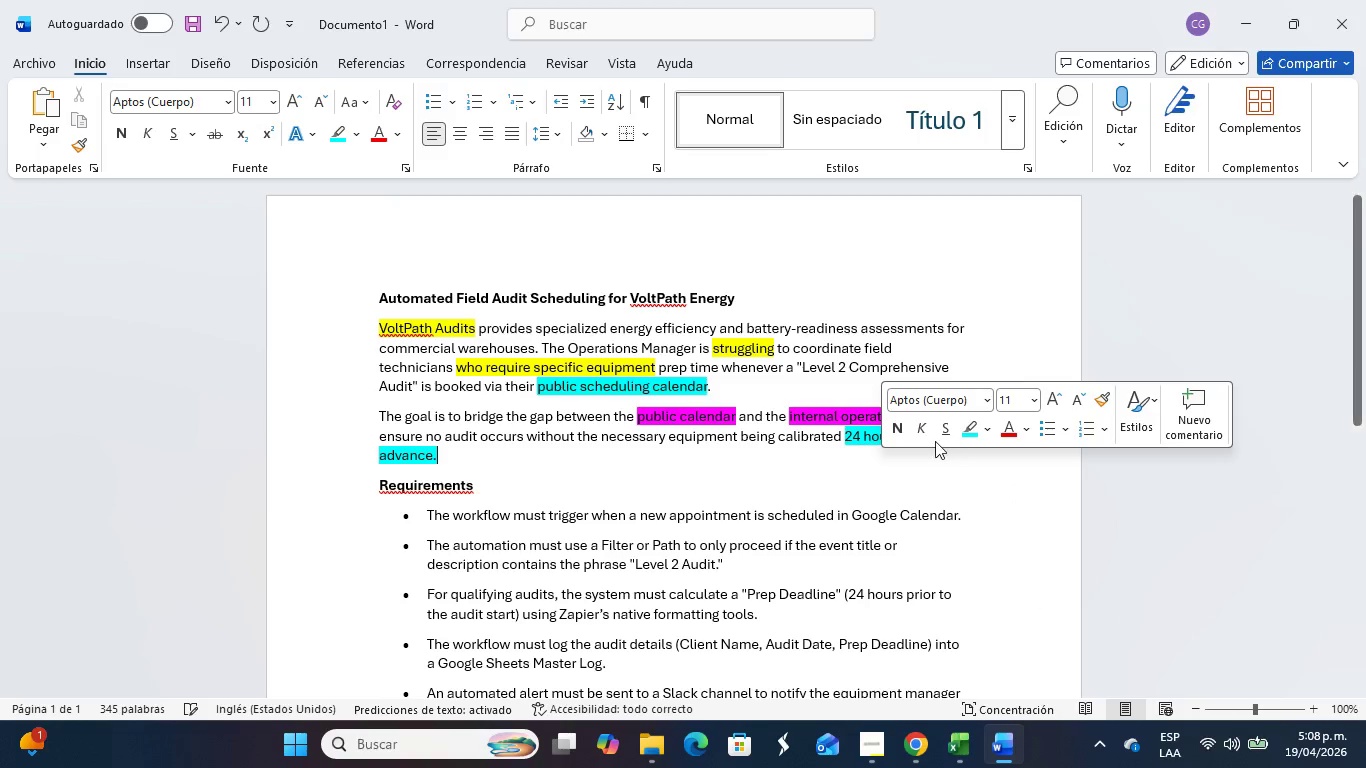 
left_click([935, 441])
 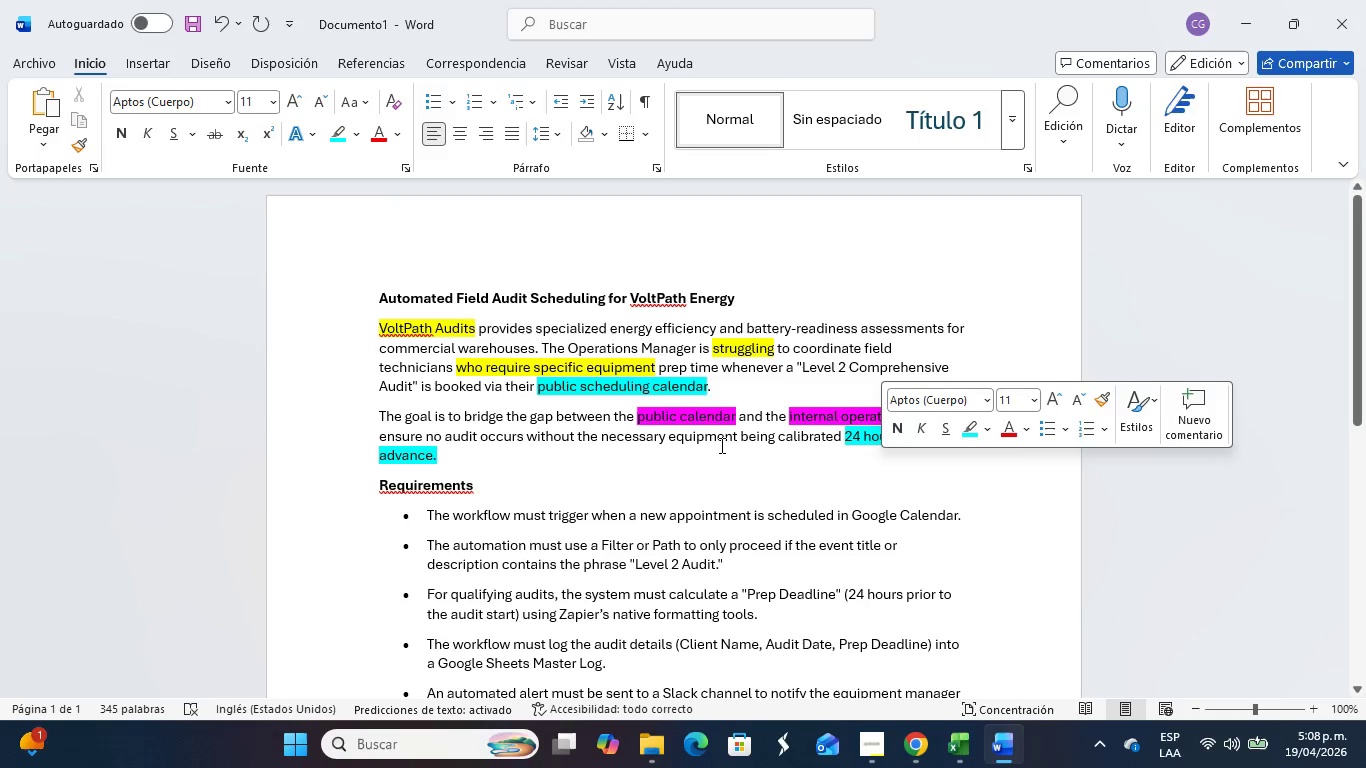 
left_click([720, 447])
 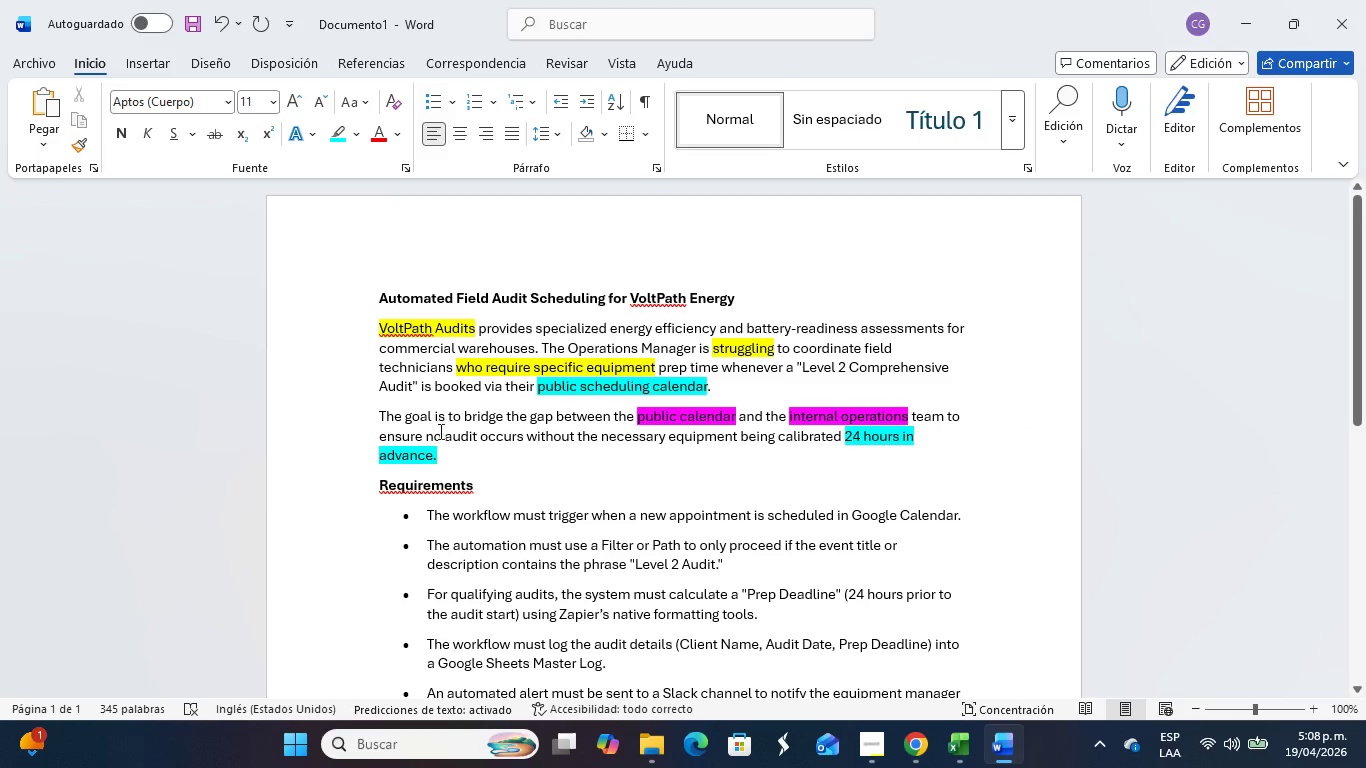 
scroll: coordinate [721, 363], scroll_direction: down, amount: 2.0
 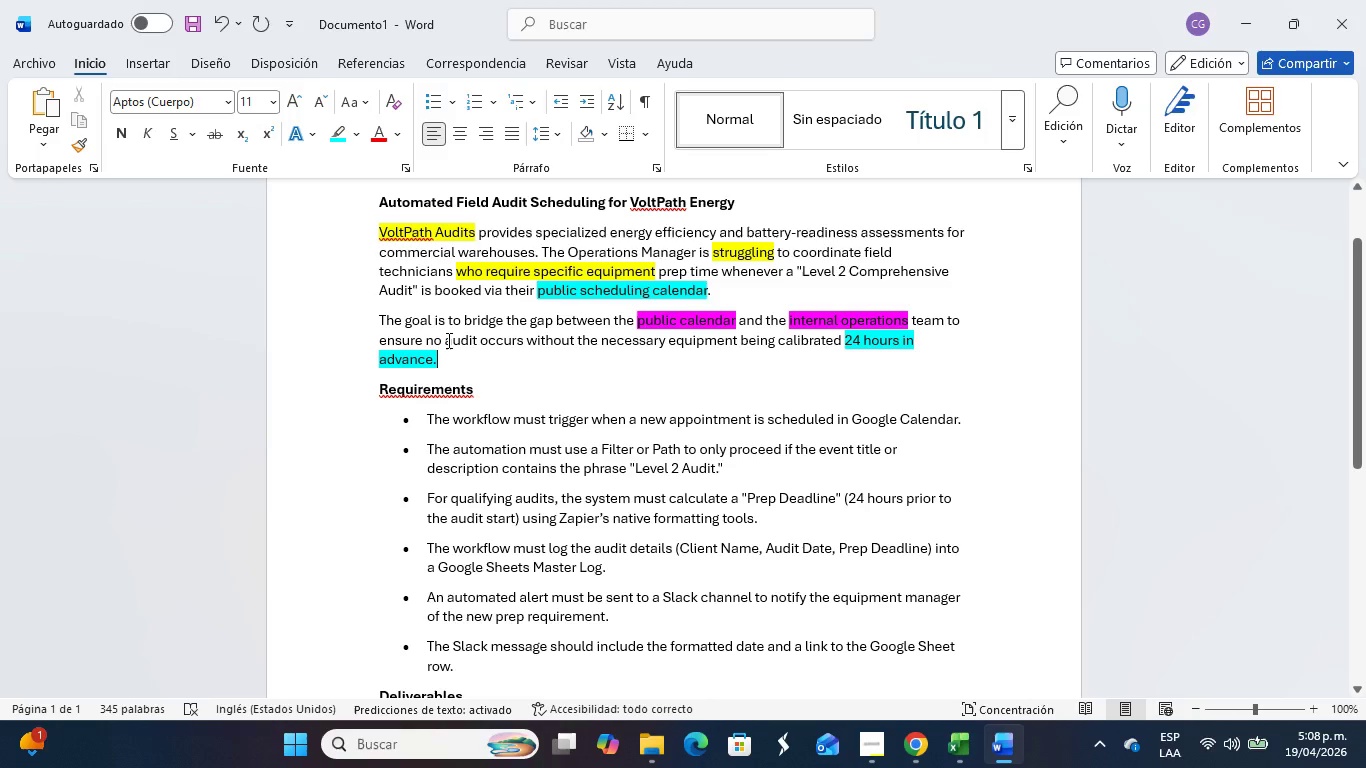 
left_click_drag(start_coordinate=[448, 340], to_coordinate=[719, 345])
 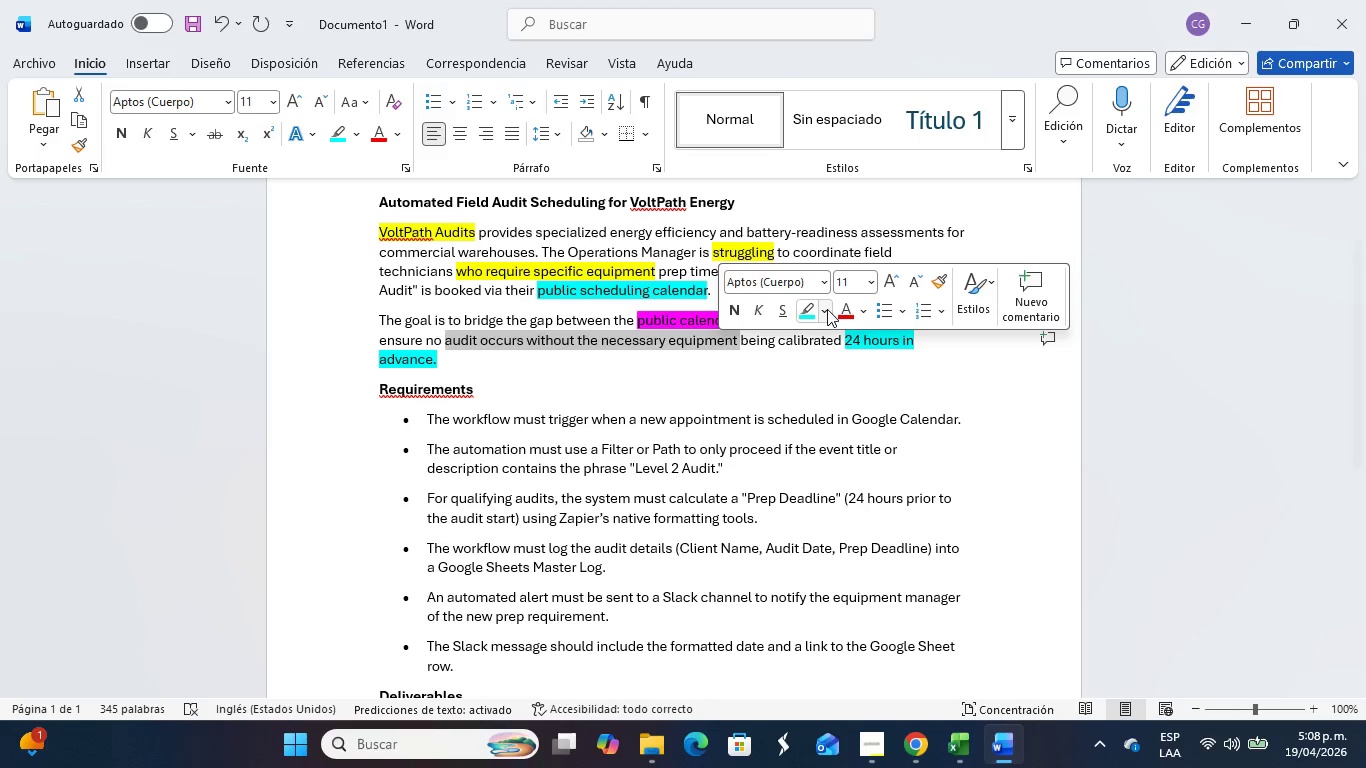 
left_click([827, 309])
 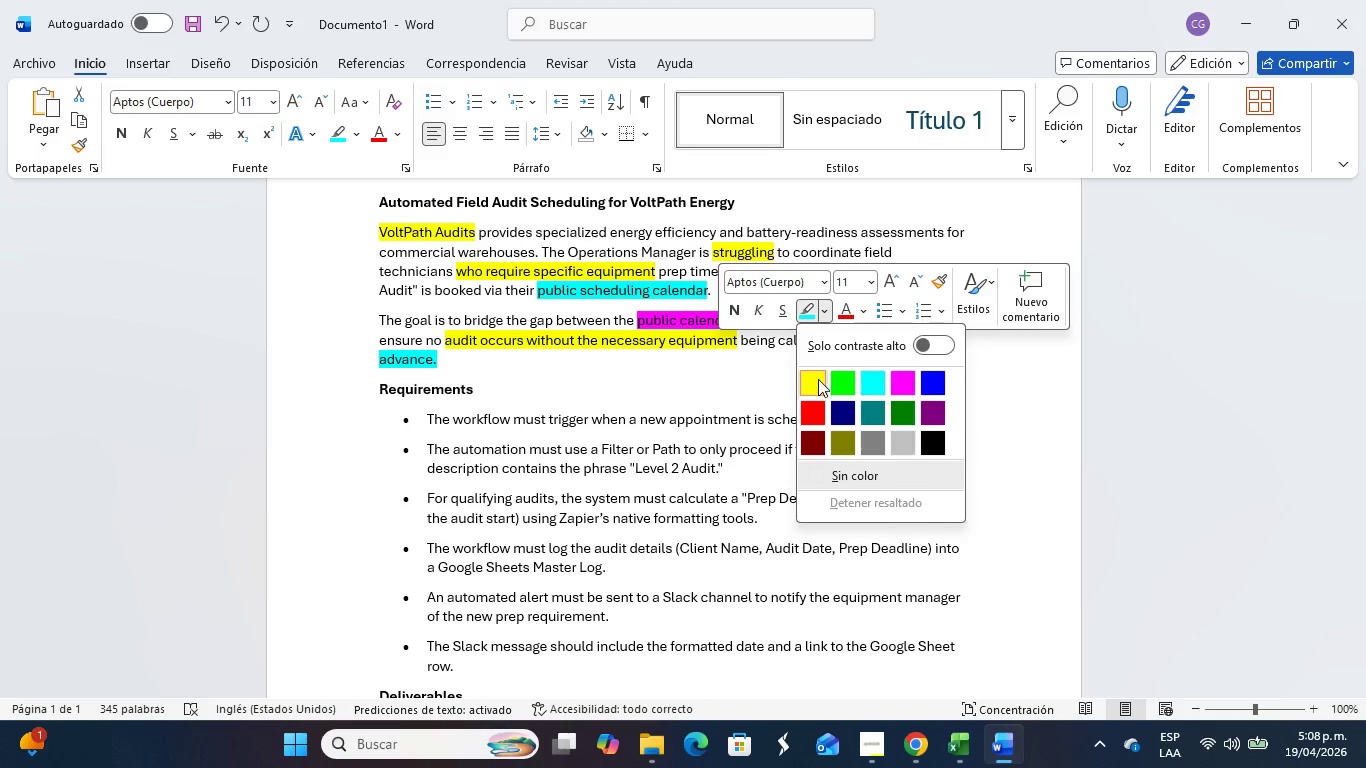 
double_click([815, 386])
 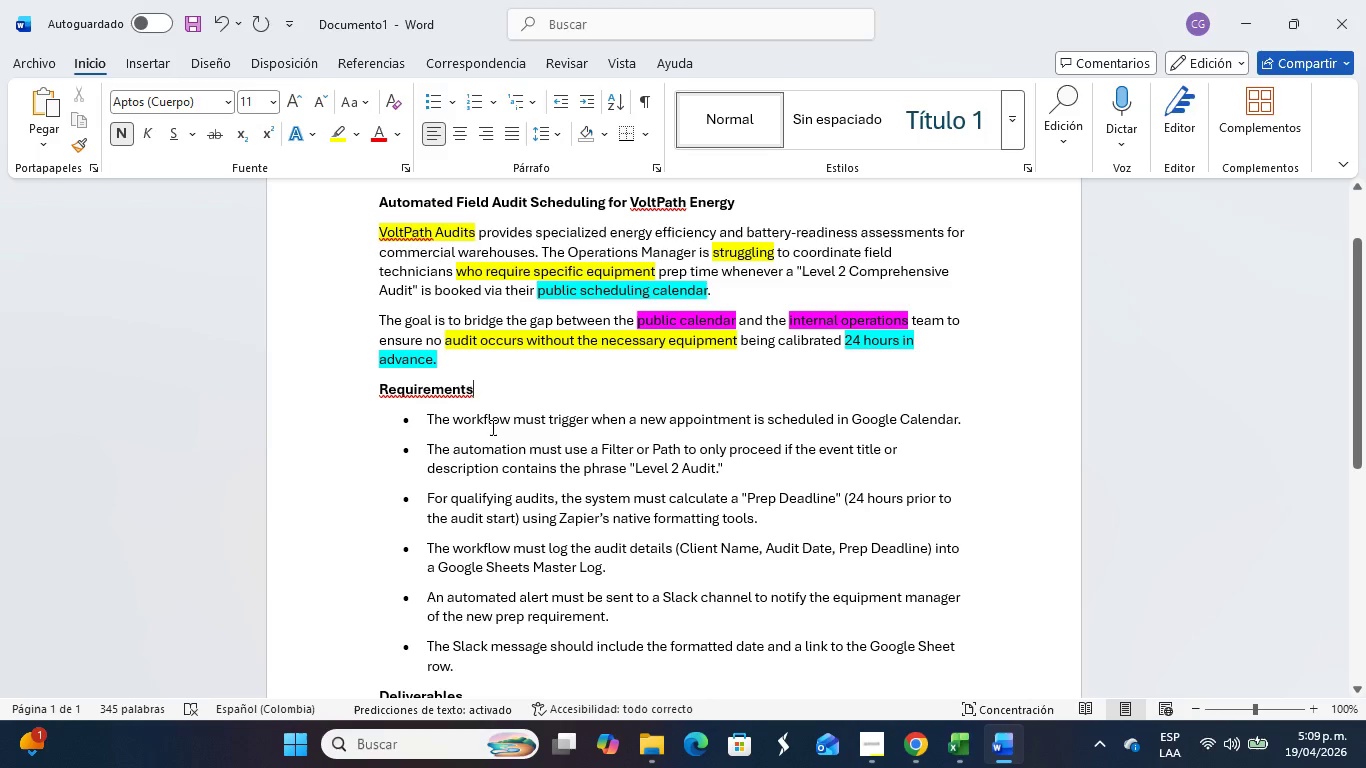 
scroll: coordinate [496, 427], scroll_direction: down, amount: 1.0
 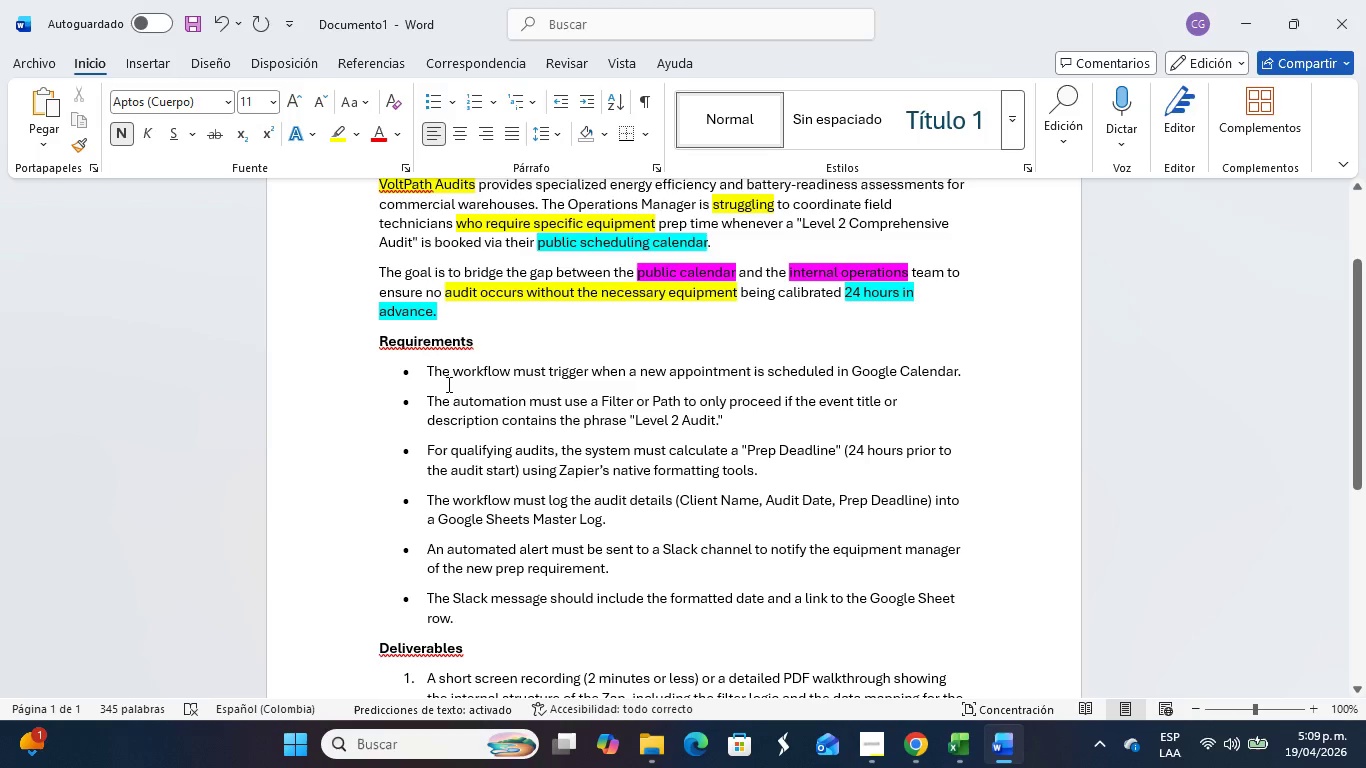 
wait(15.39)
 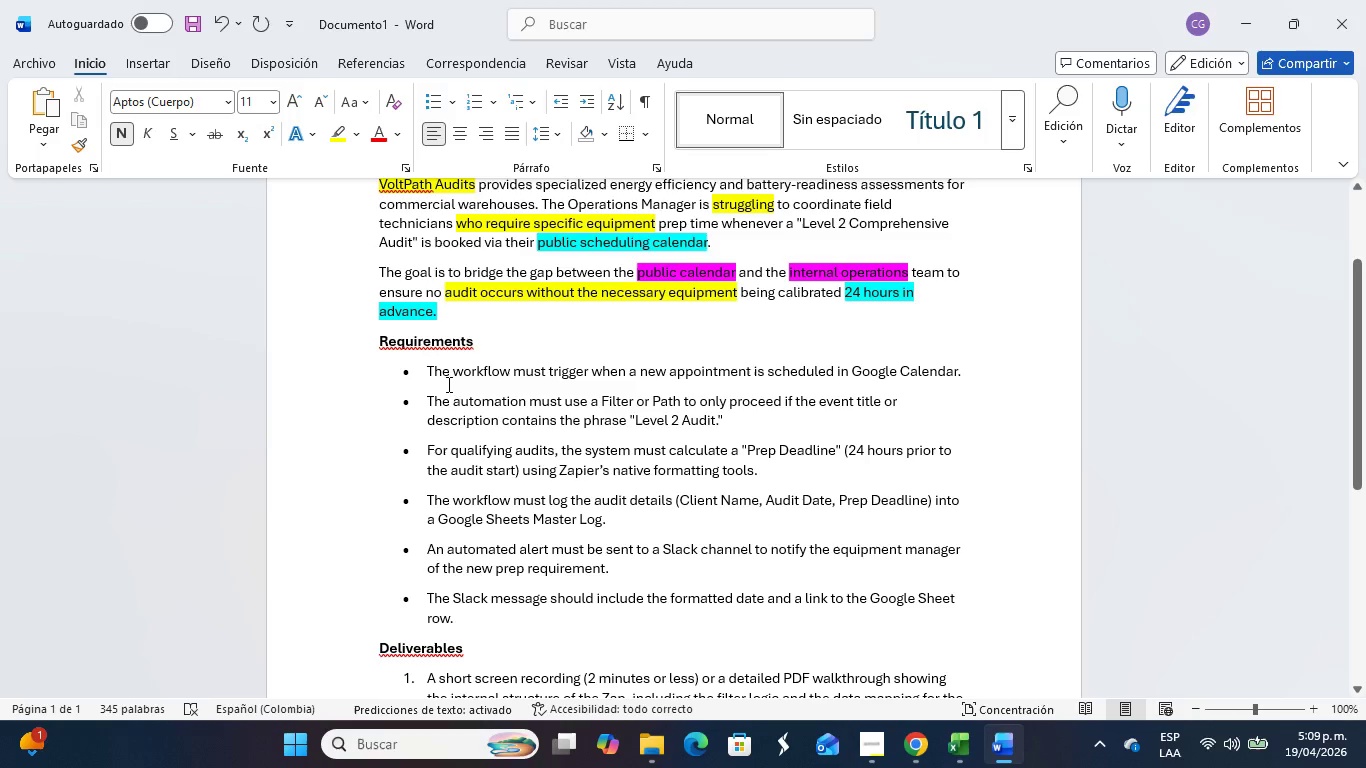 
left_click_drag(start_coordinate=[637, 366], to_coordinate=[723, 359])
 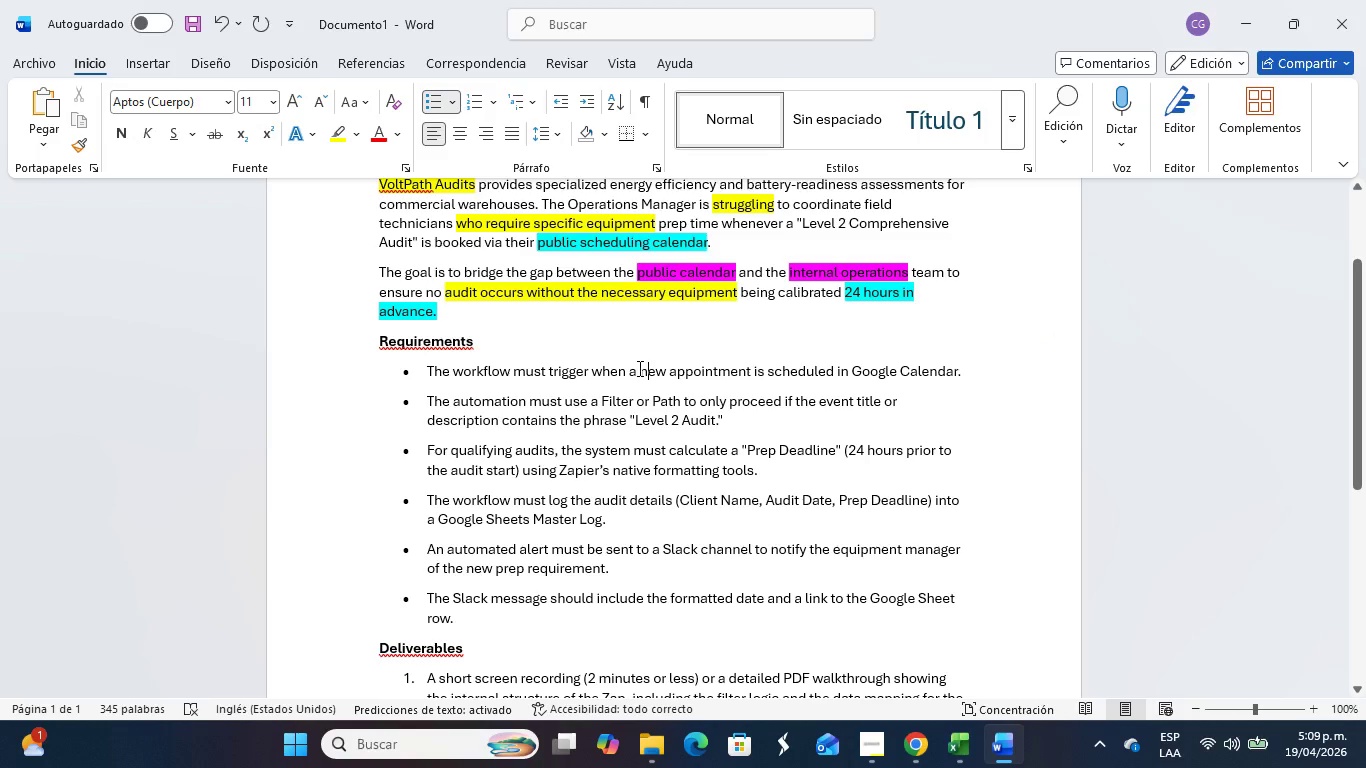 
left_click_drag(start_coordinate=[644, 365], to_coordinate=[718, 362])
 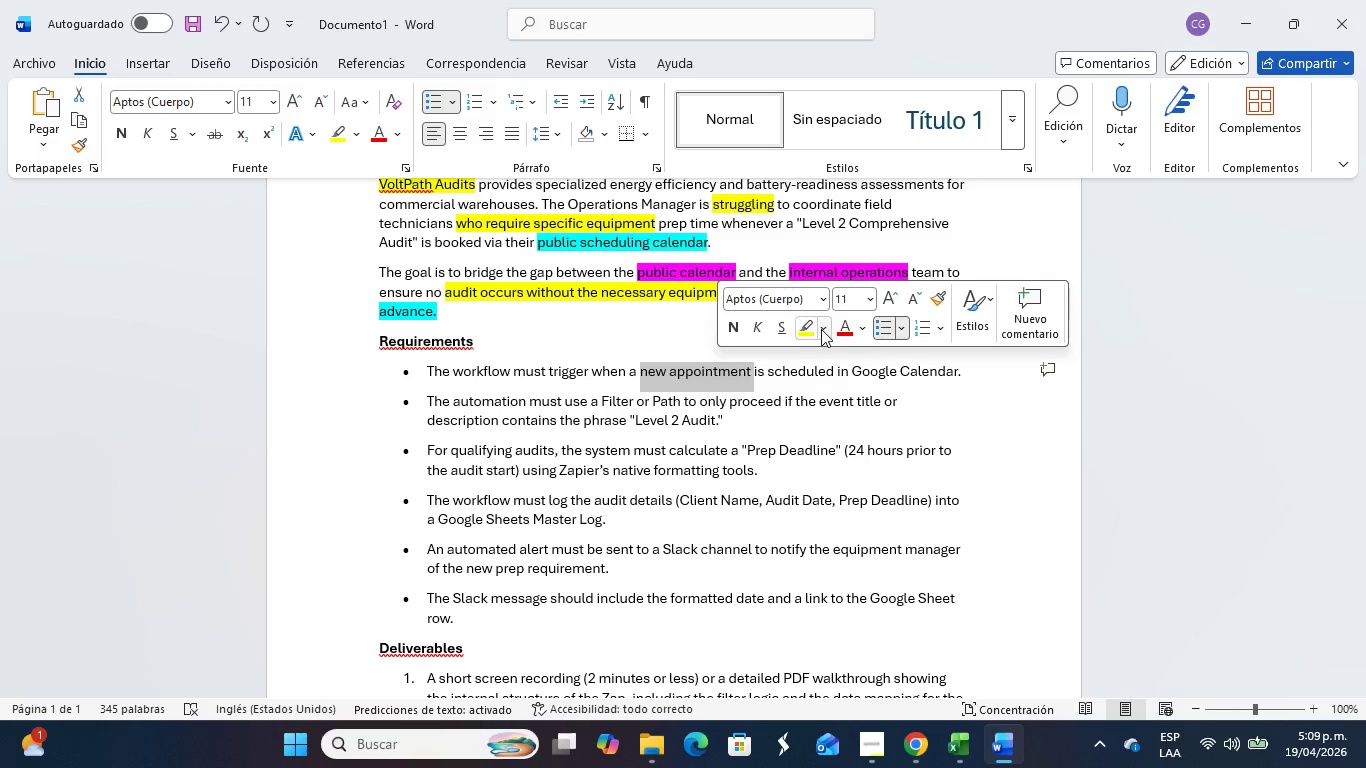 
left_click([821, 329])
 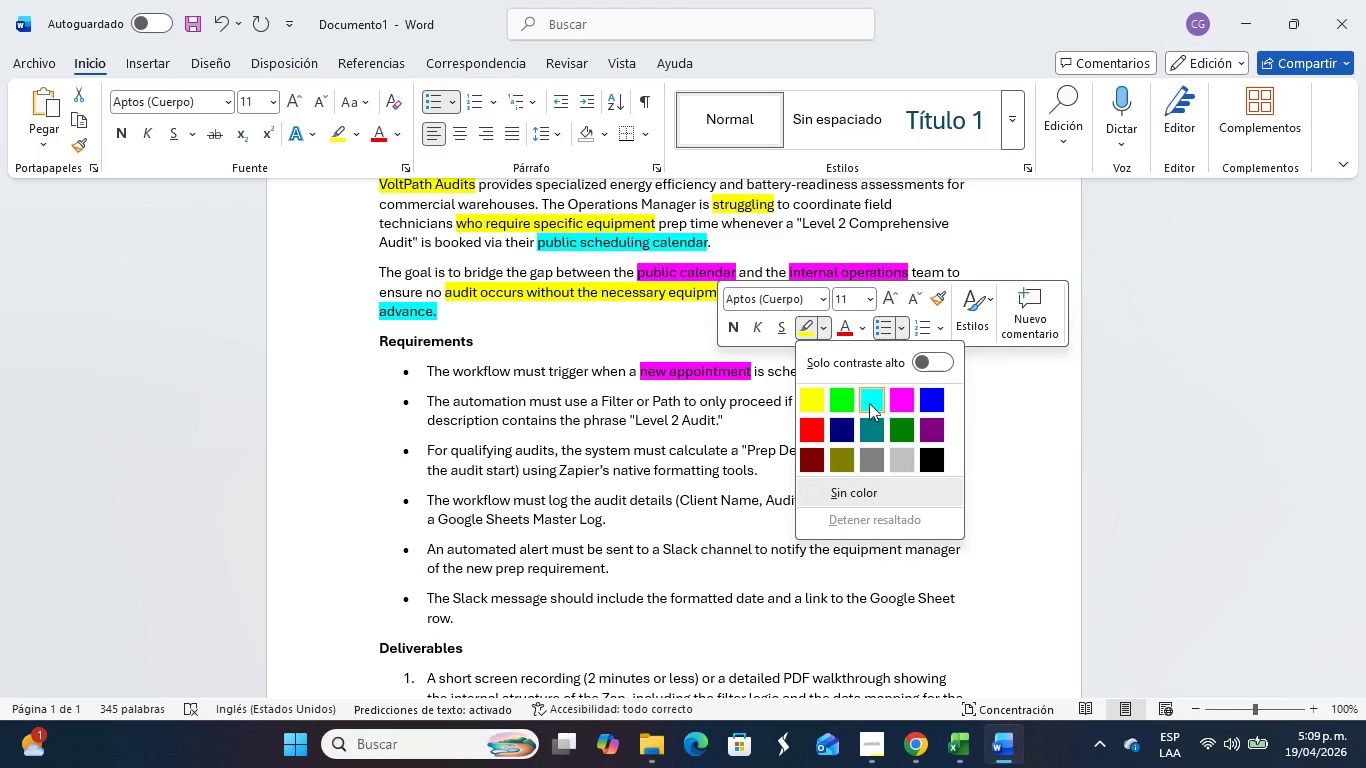 
left_click([873, 400])
 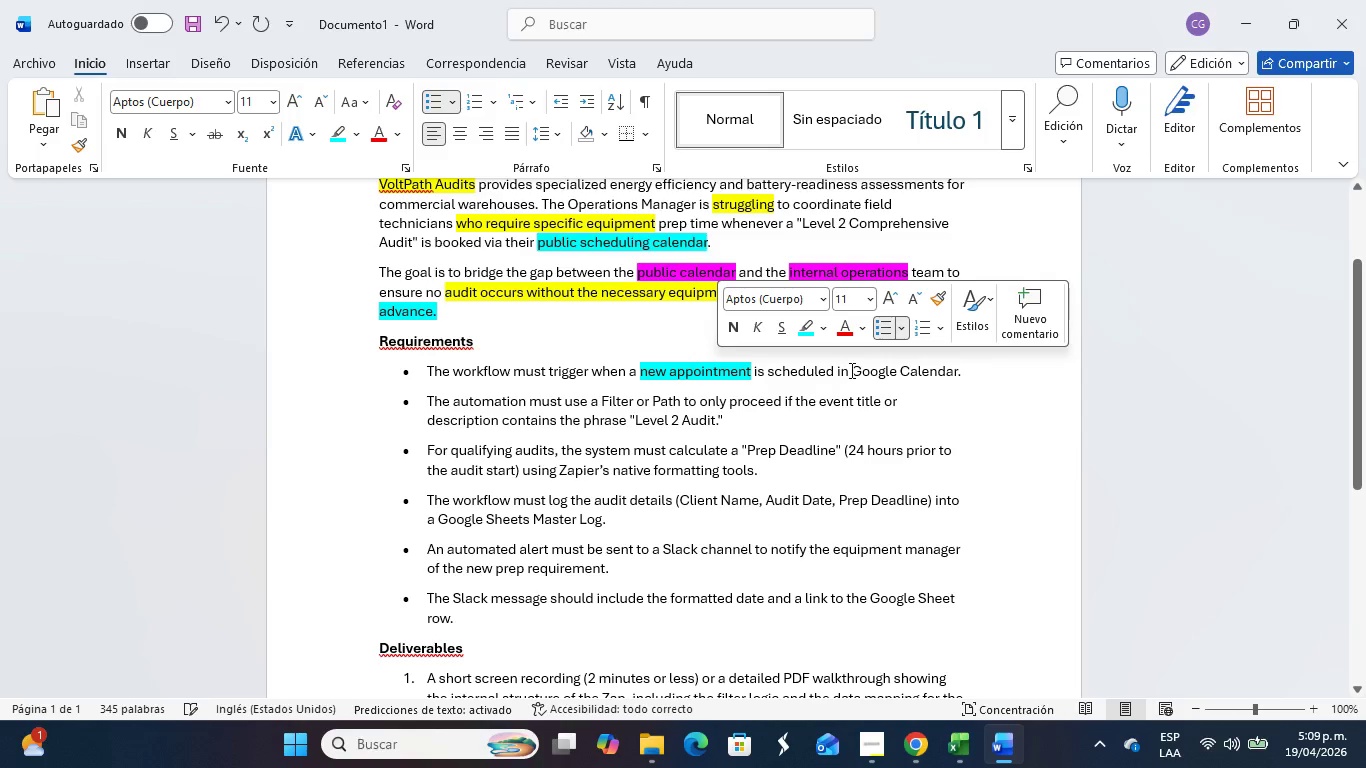 
left_click_drag(start_coordinate=[850, 372], to_coordinate=[962, 370])
 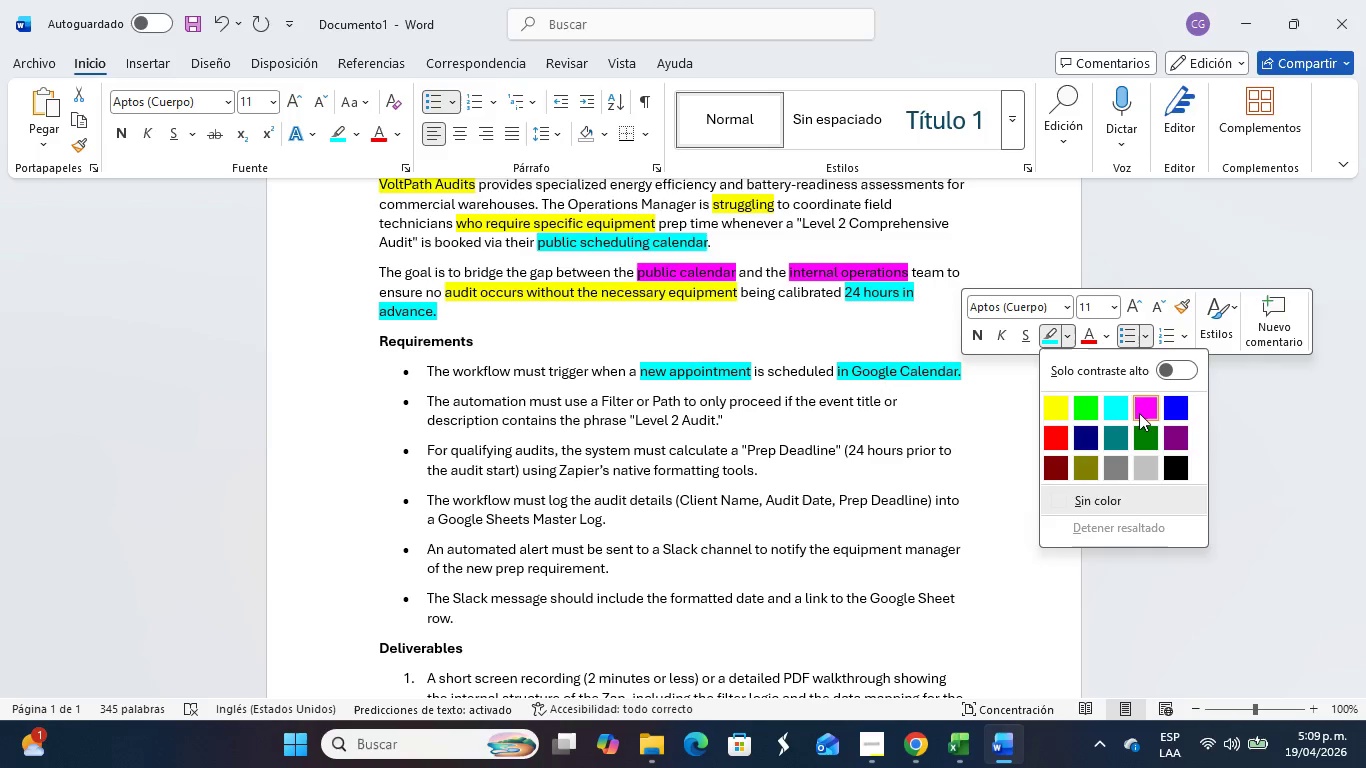 
double_click([942, 447])
 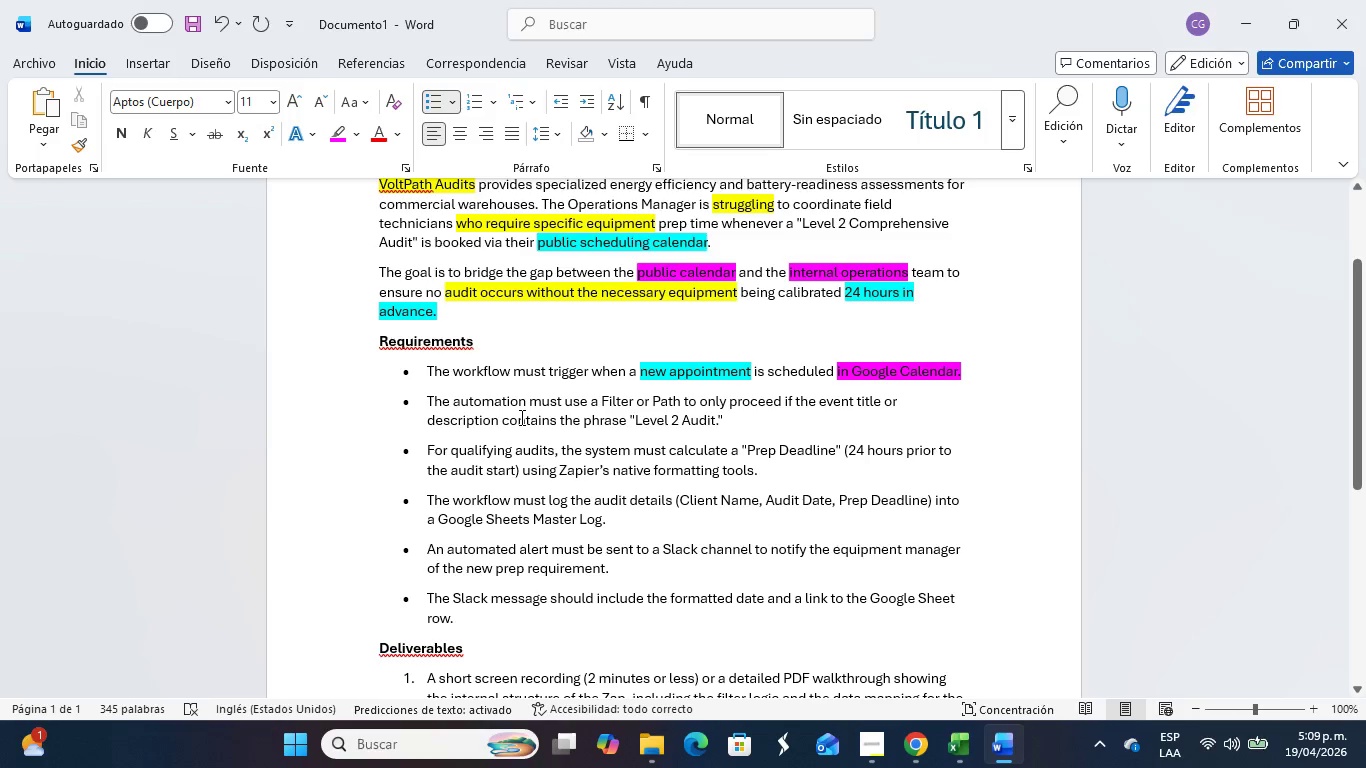 
wait(11.64)
 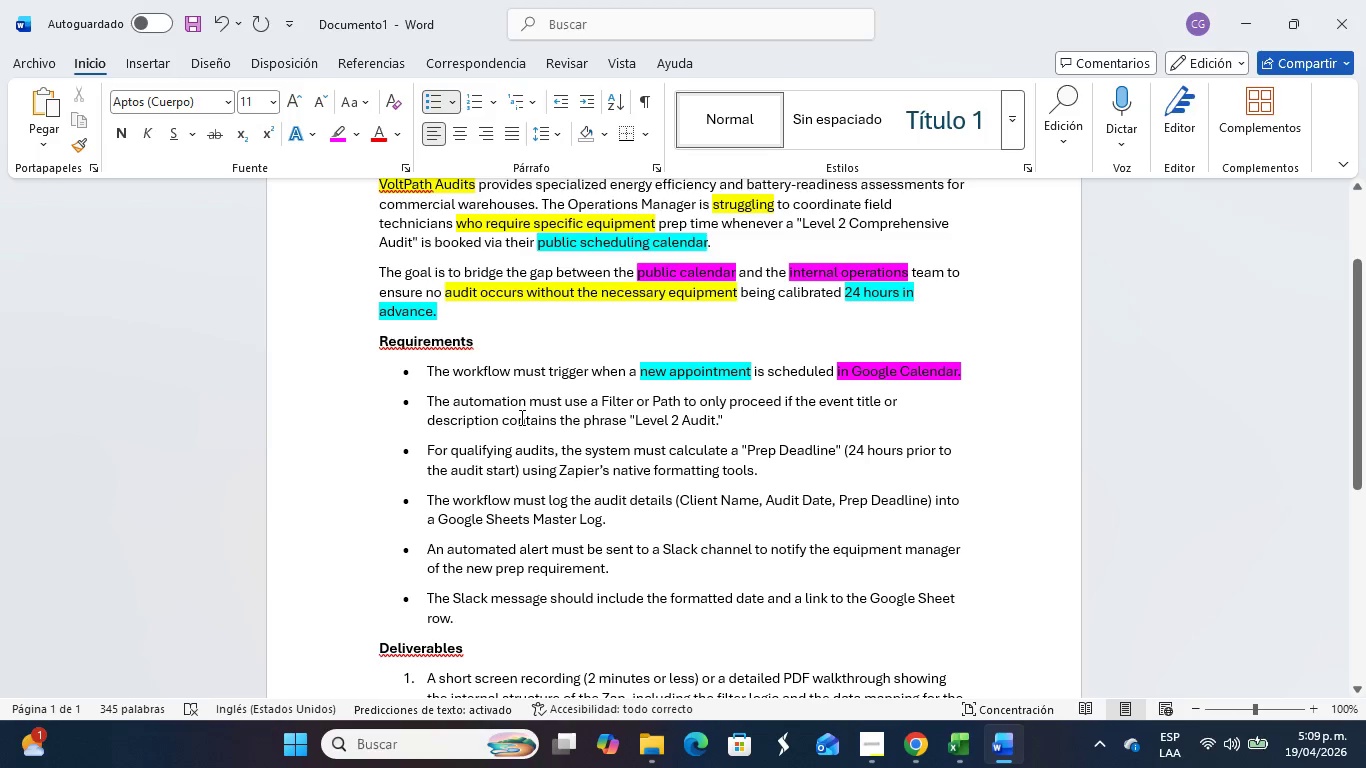 
left_click_drag(start_coordinate=[599, 404], to_coordinate=[674, 397])
 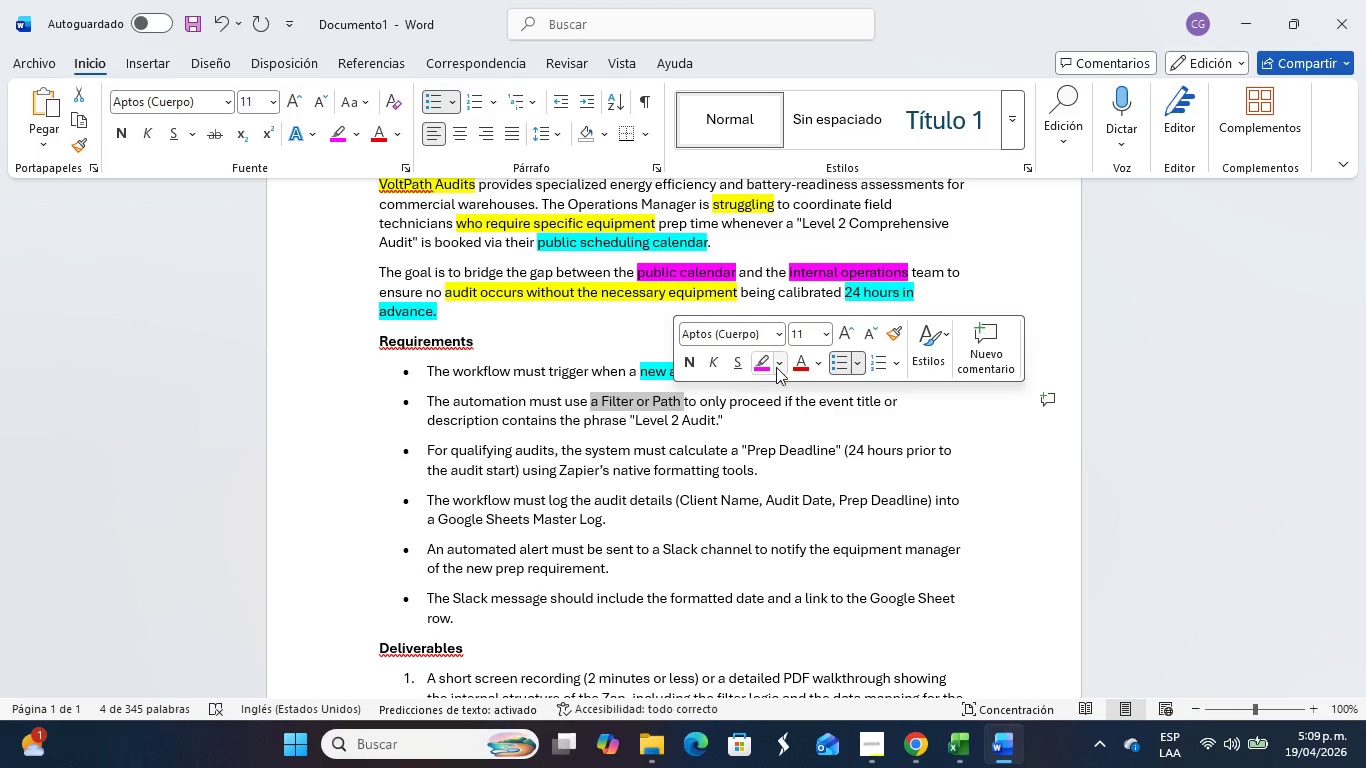 
left_click([775, 367])
 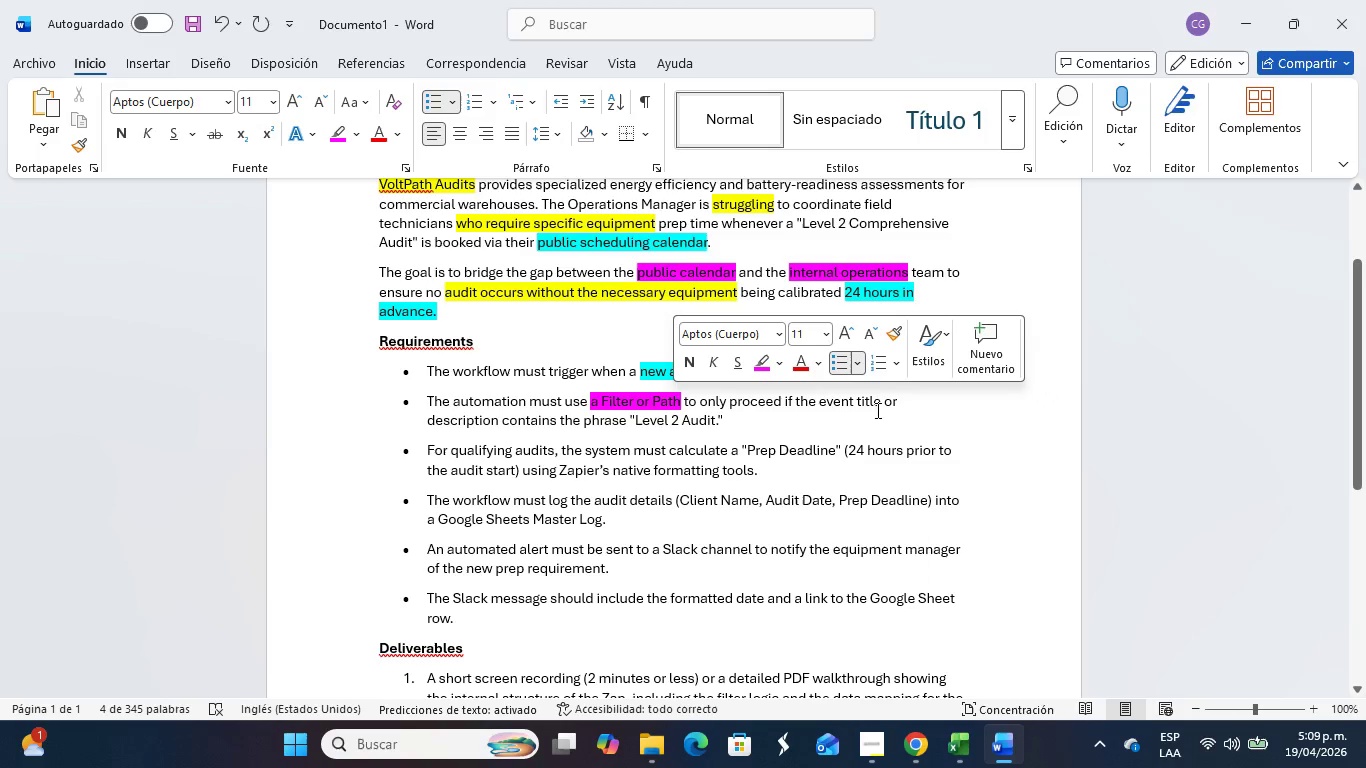 
wait(9.56)
 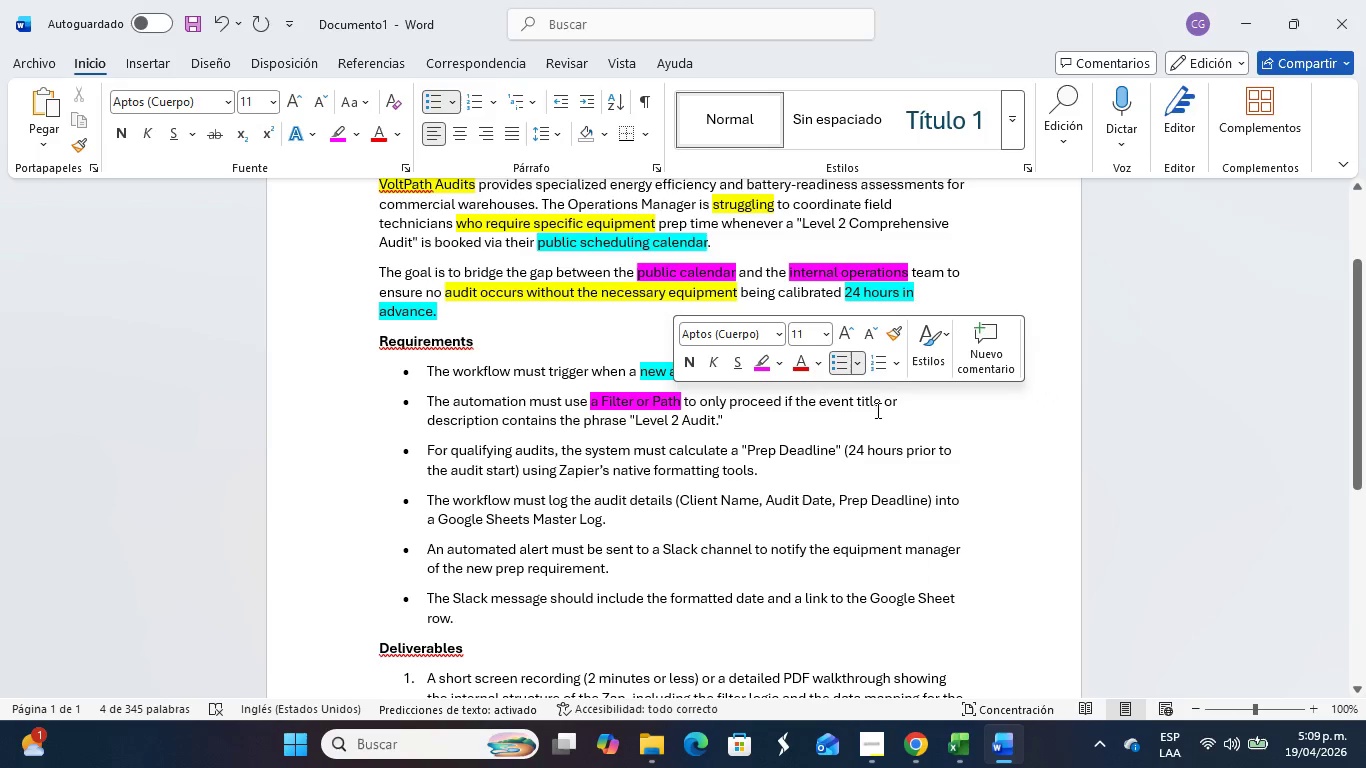 
left_click_drag(start_coordinate=[634, 421], to_coordinate=[716, 428])
 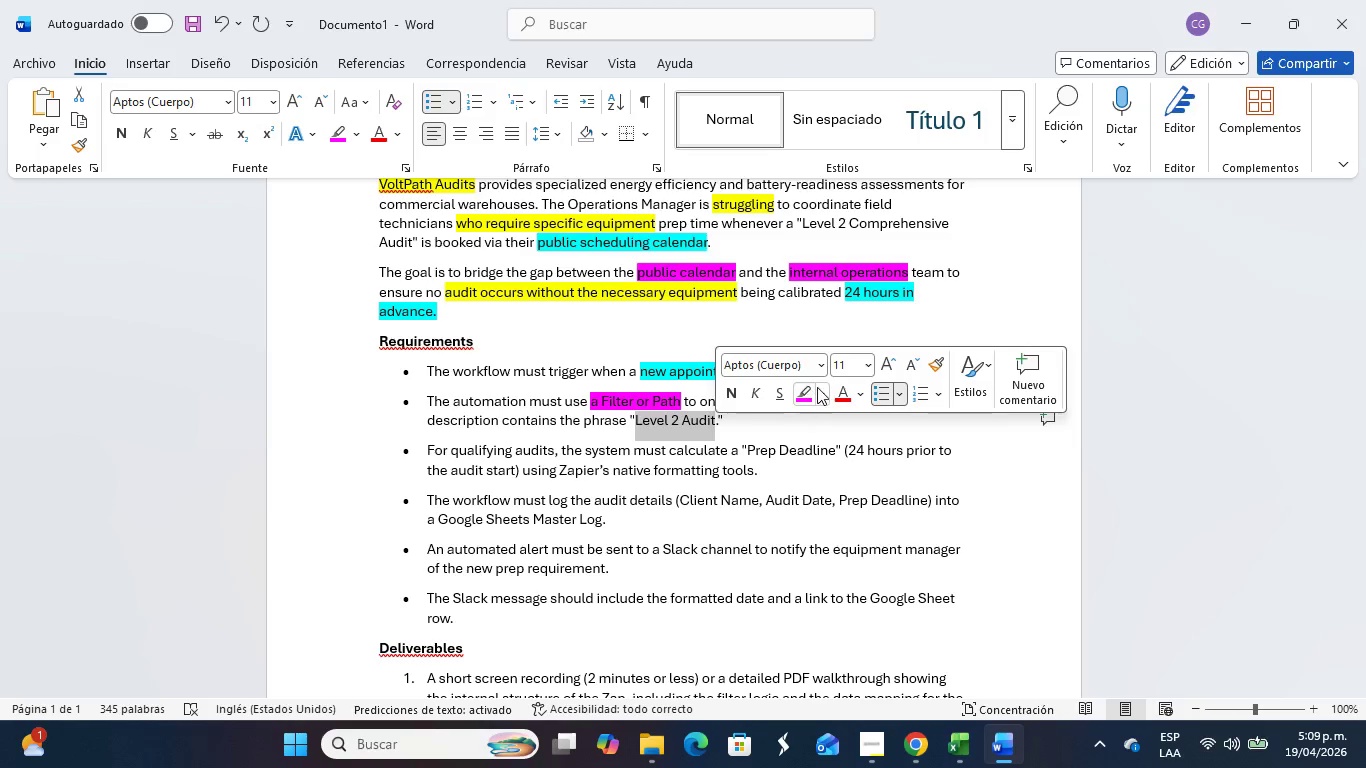 
left_click([820, 391])
 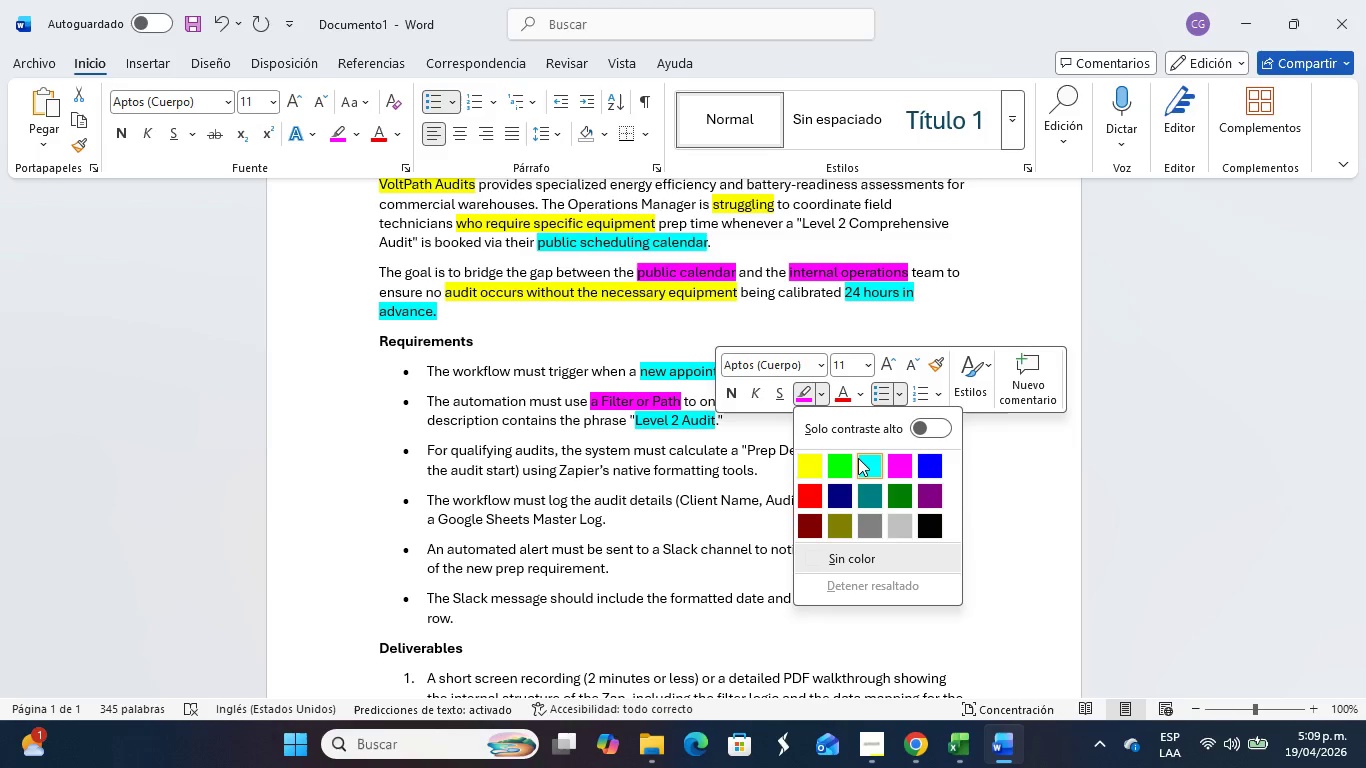 
left_click([858, 458])
 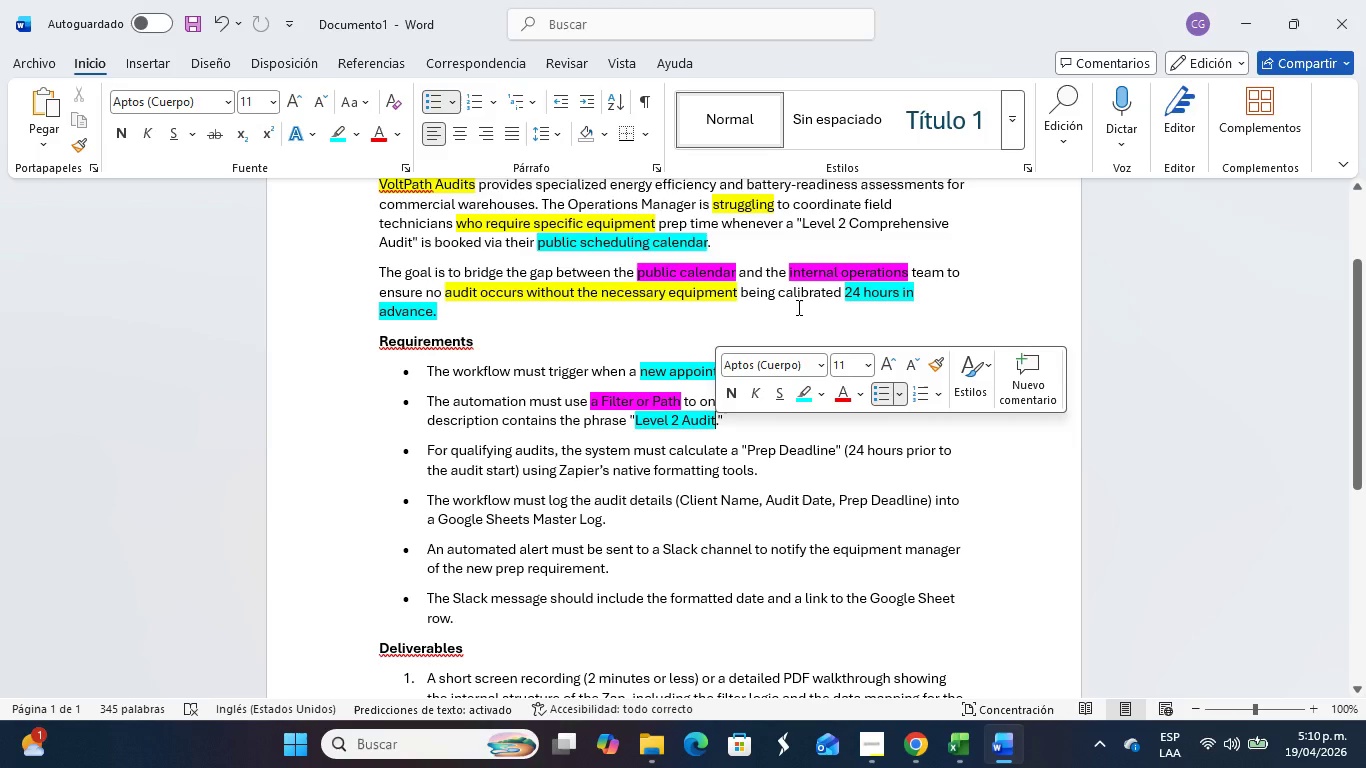 
wait(8.33)
 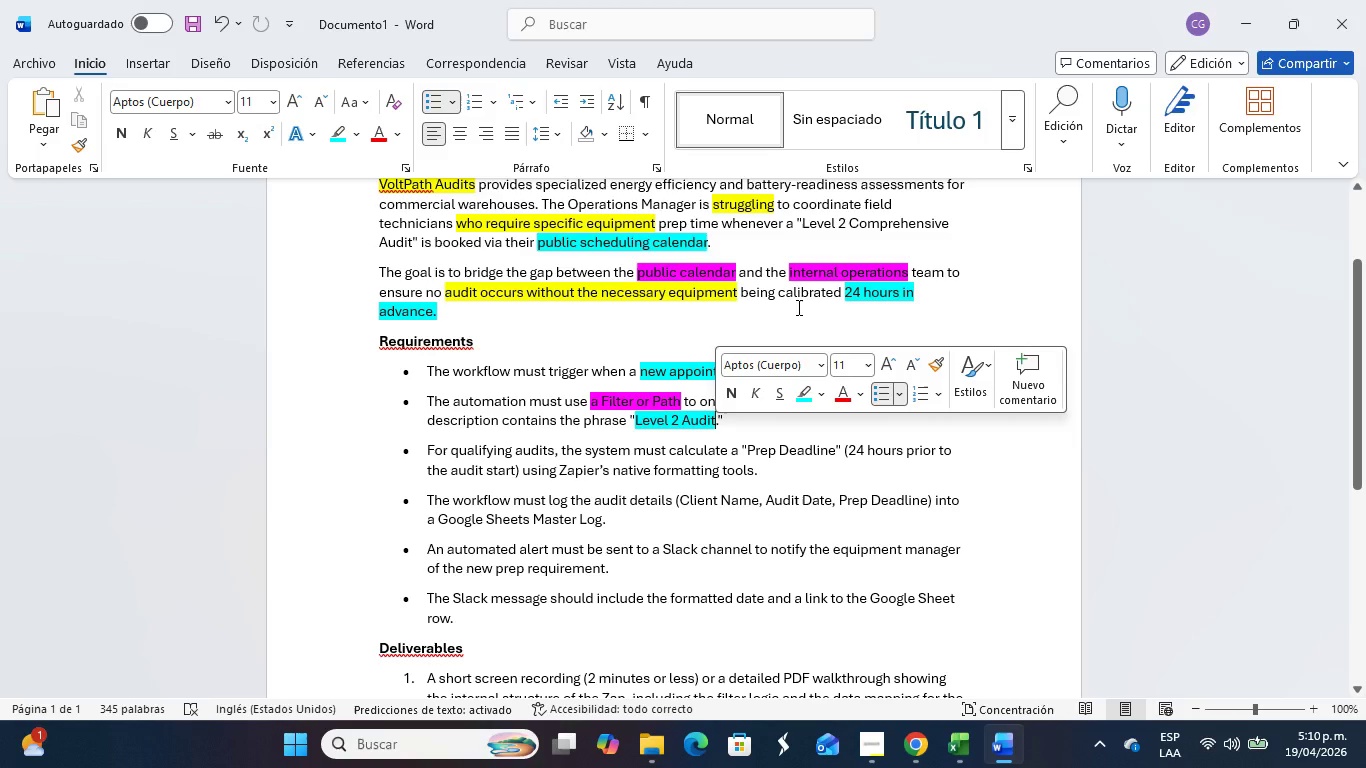 
left_click([485, 450])
 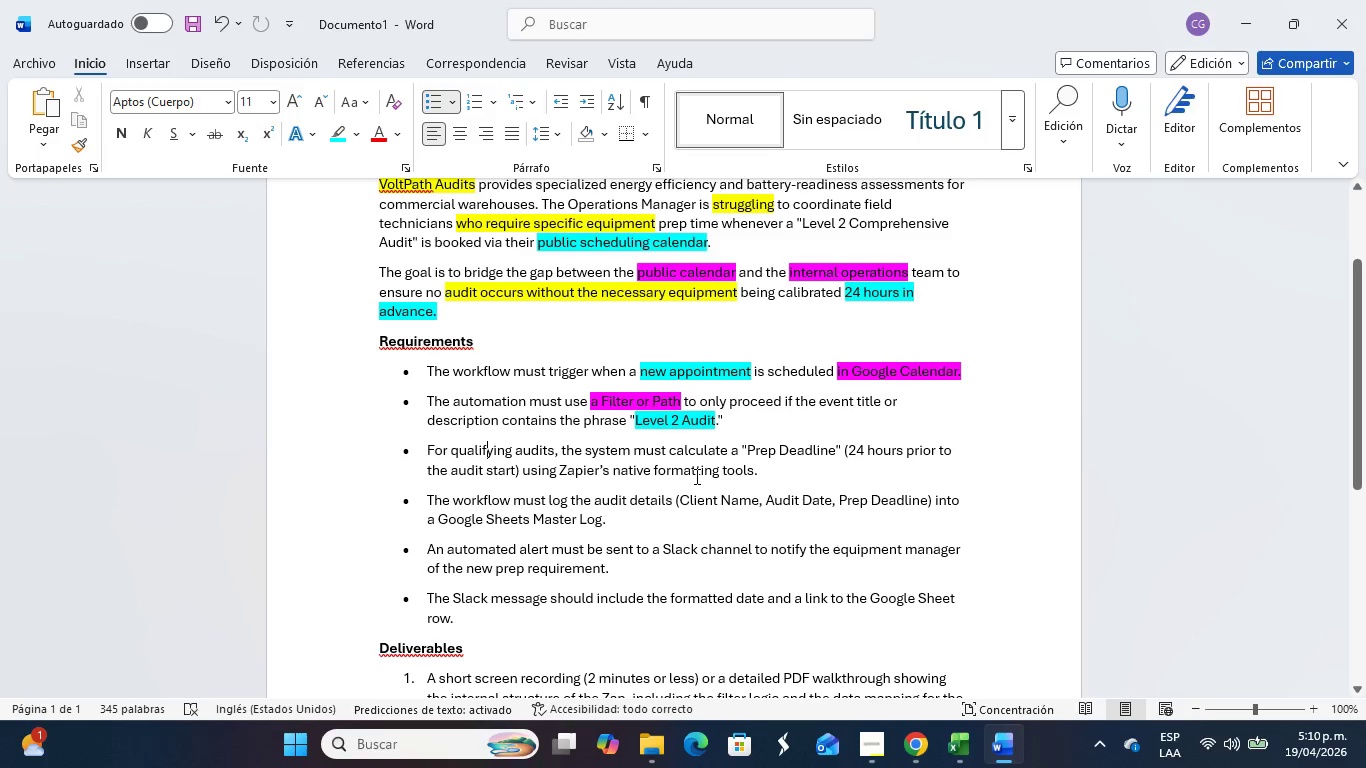 
wait(8.69)
 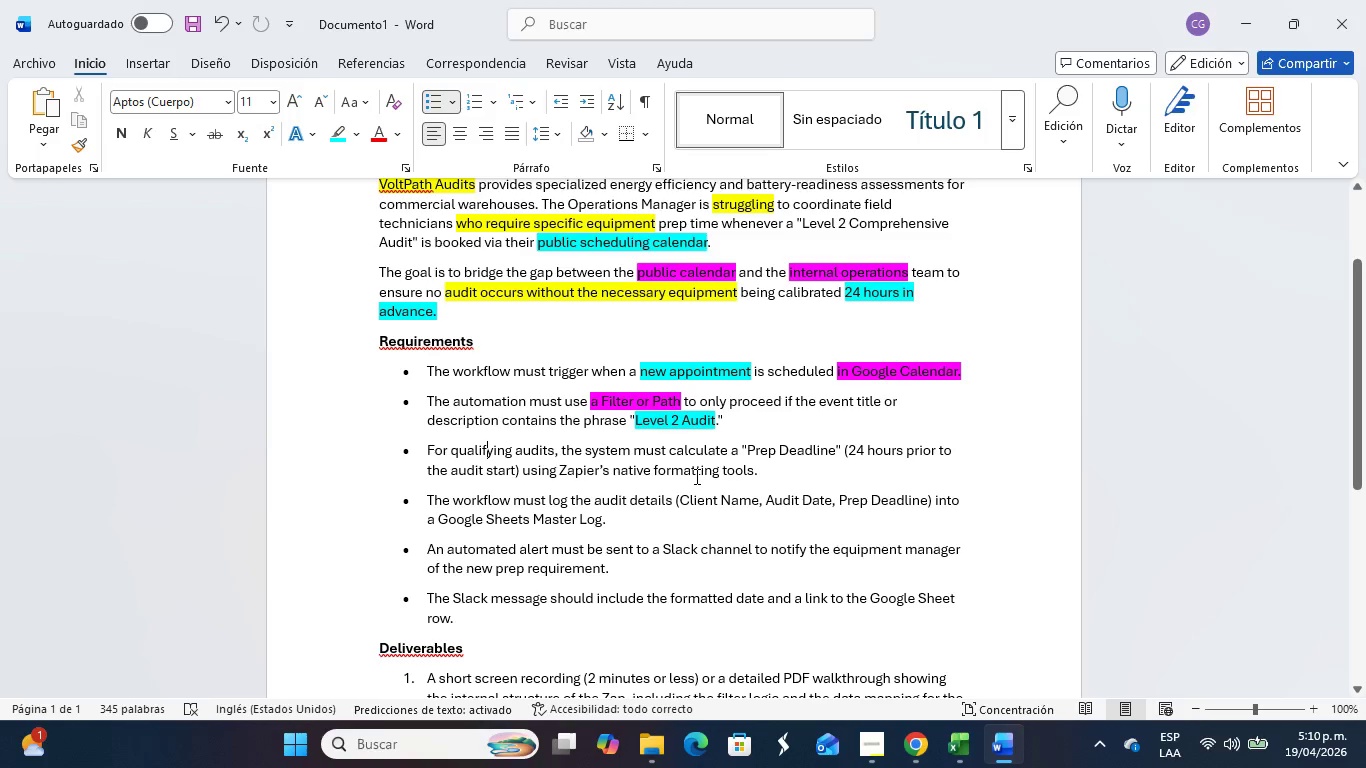 
left_click_drag(start_coordinate=[671, 452], to_coordinate=[822, 457])
 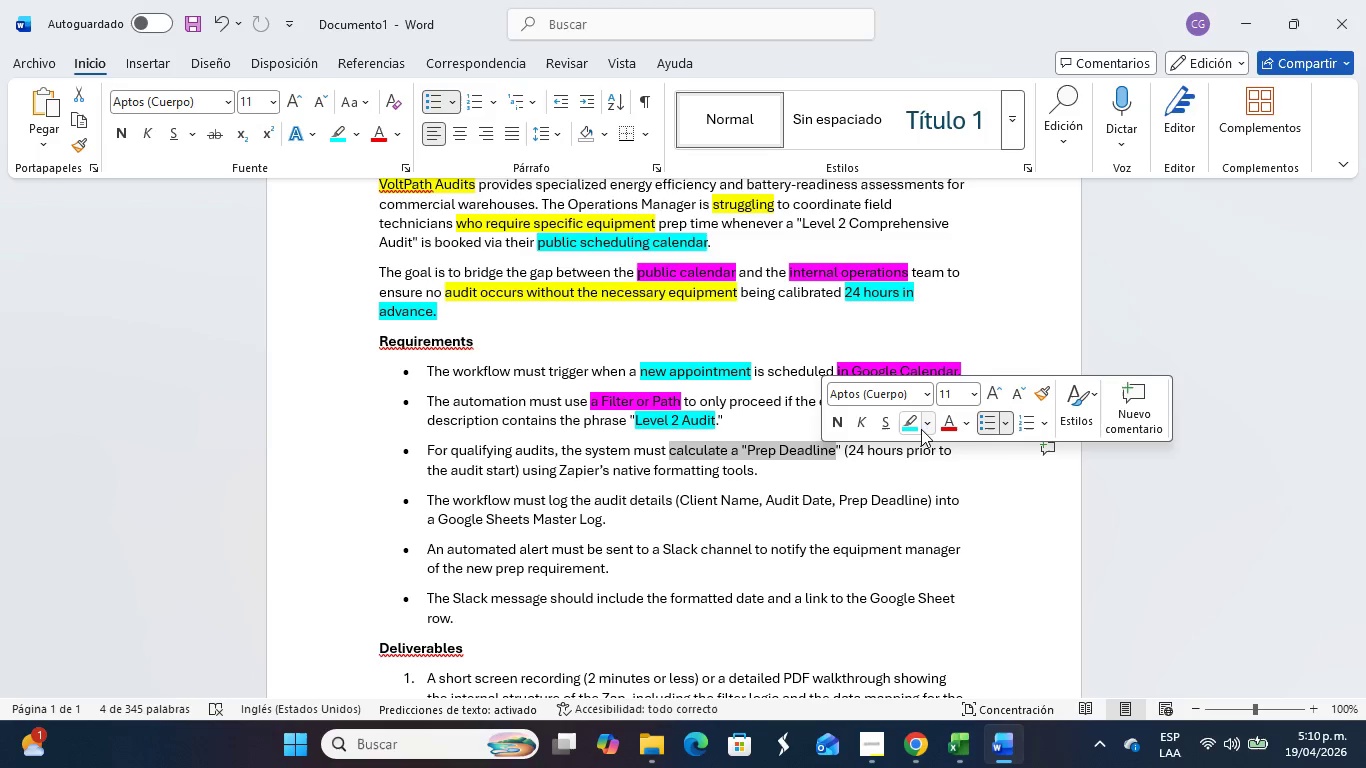 
left_click([918, 426])
 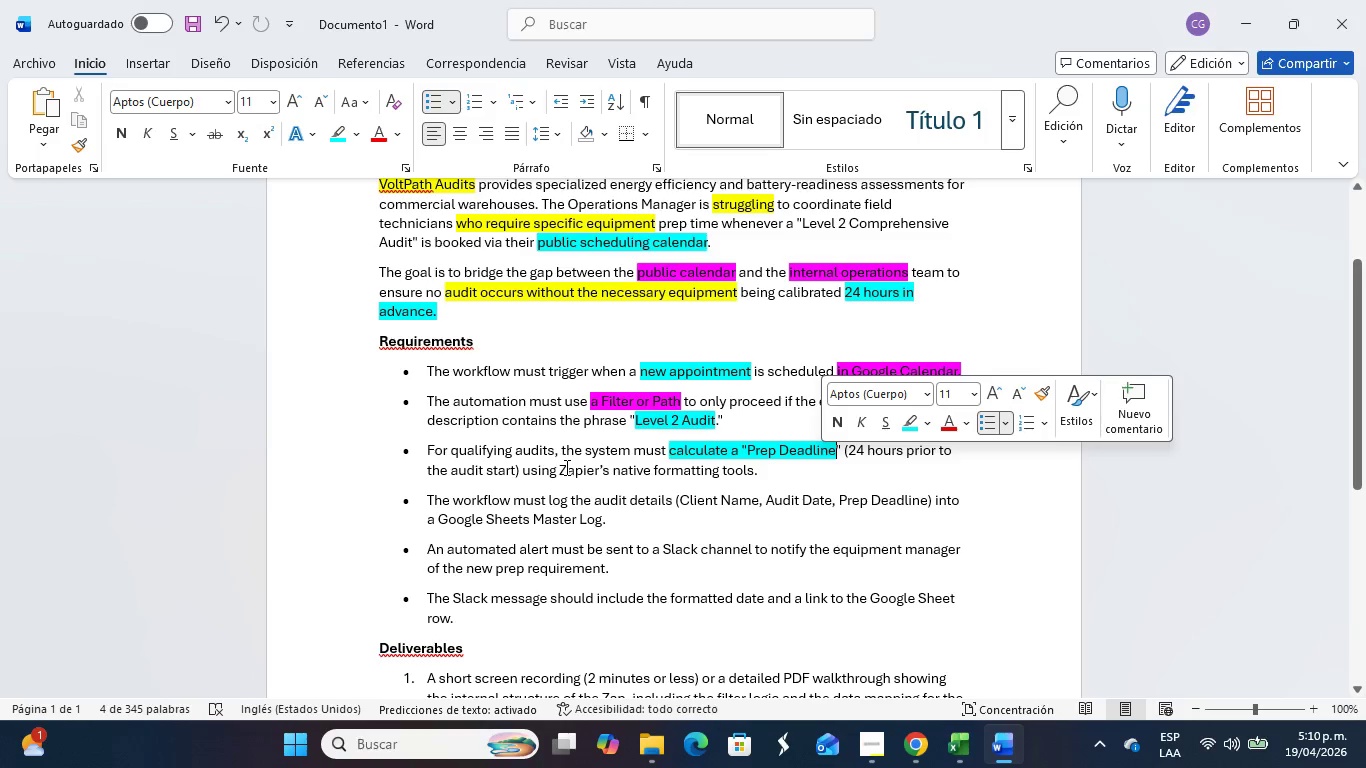 
left_click_drag(start_coordinate=[564, 468], to_coordinate=[612, 471])
 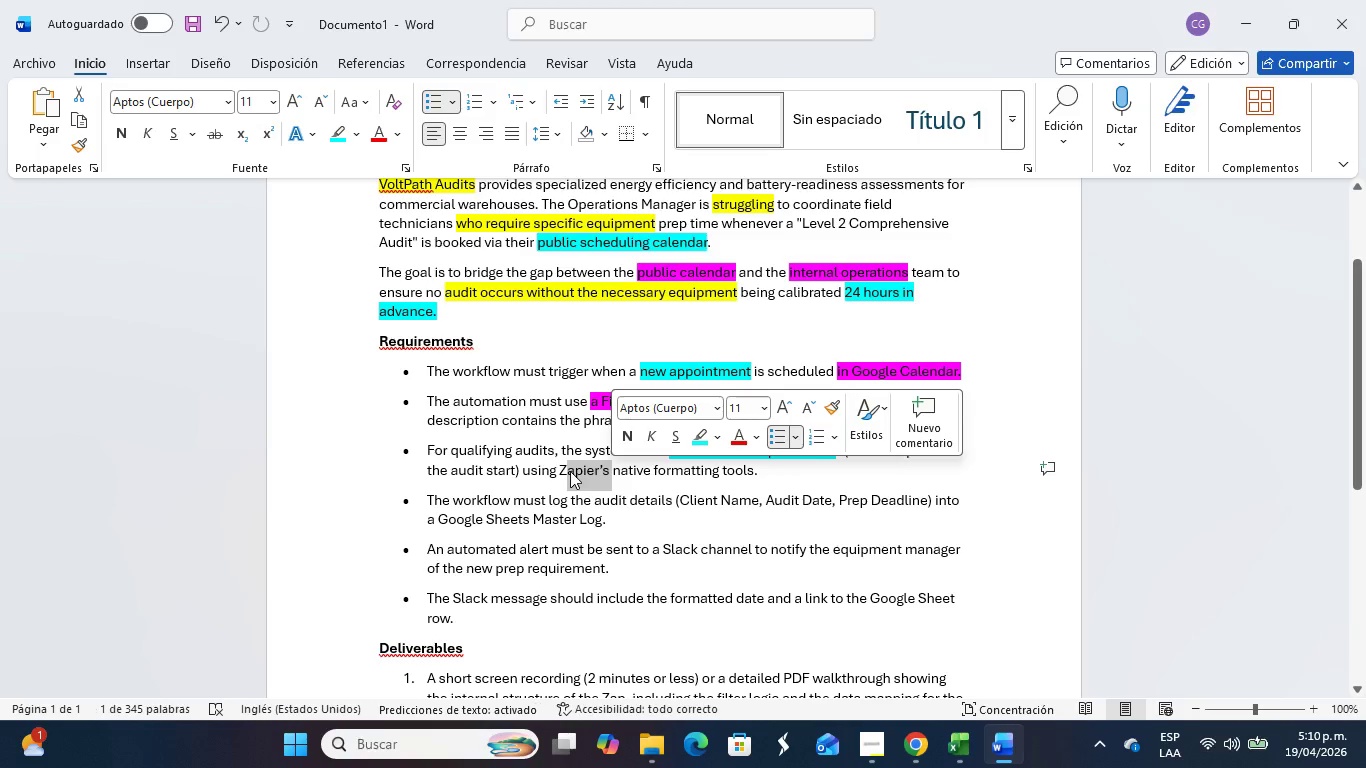 
left_click([570, 471])
 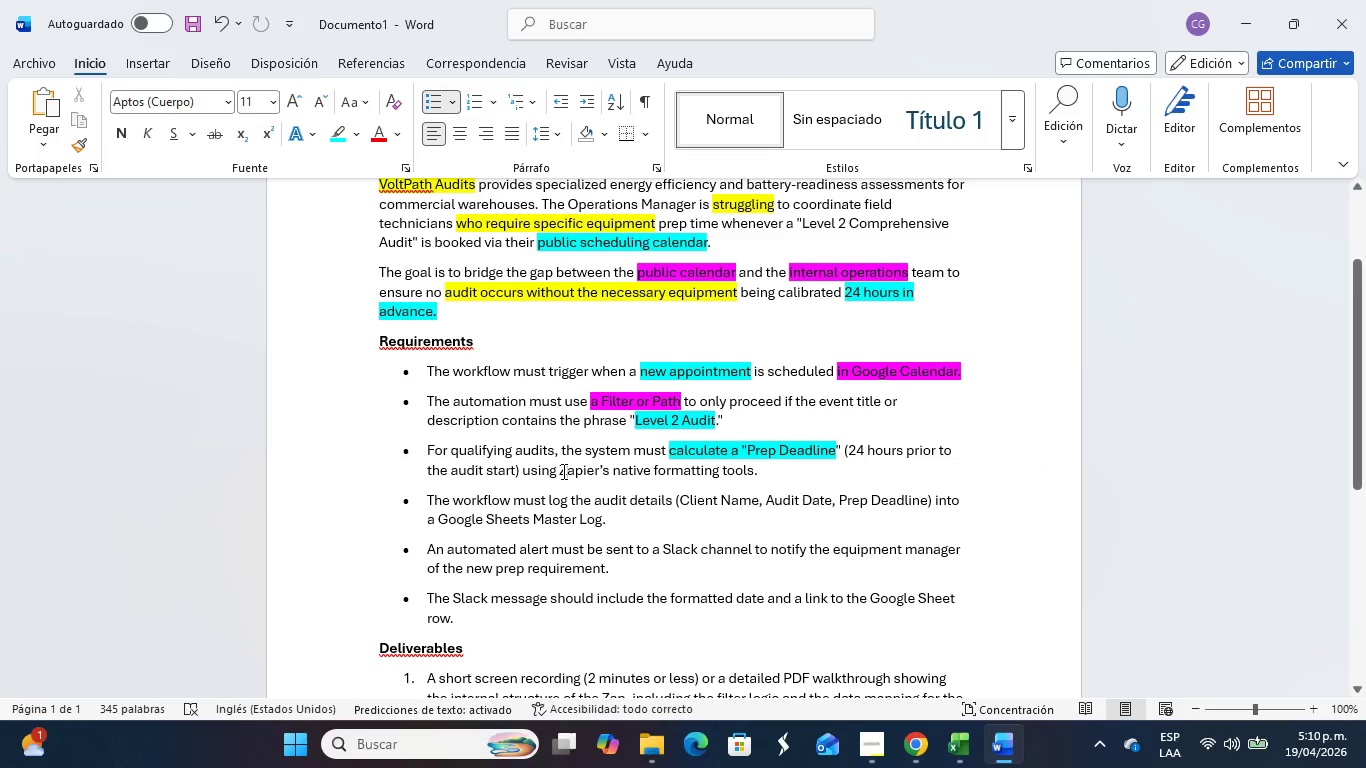 
left_click_drag(start_coordinate=[562, 471], to_coordinate=[645, 472])
 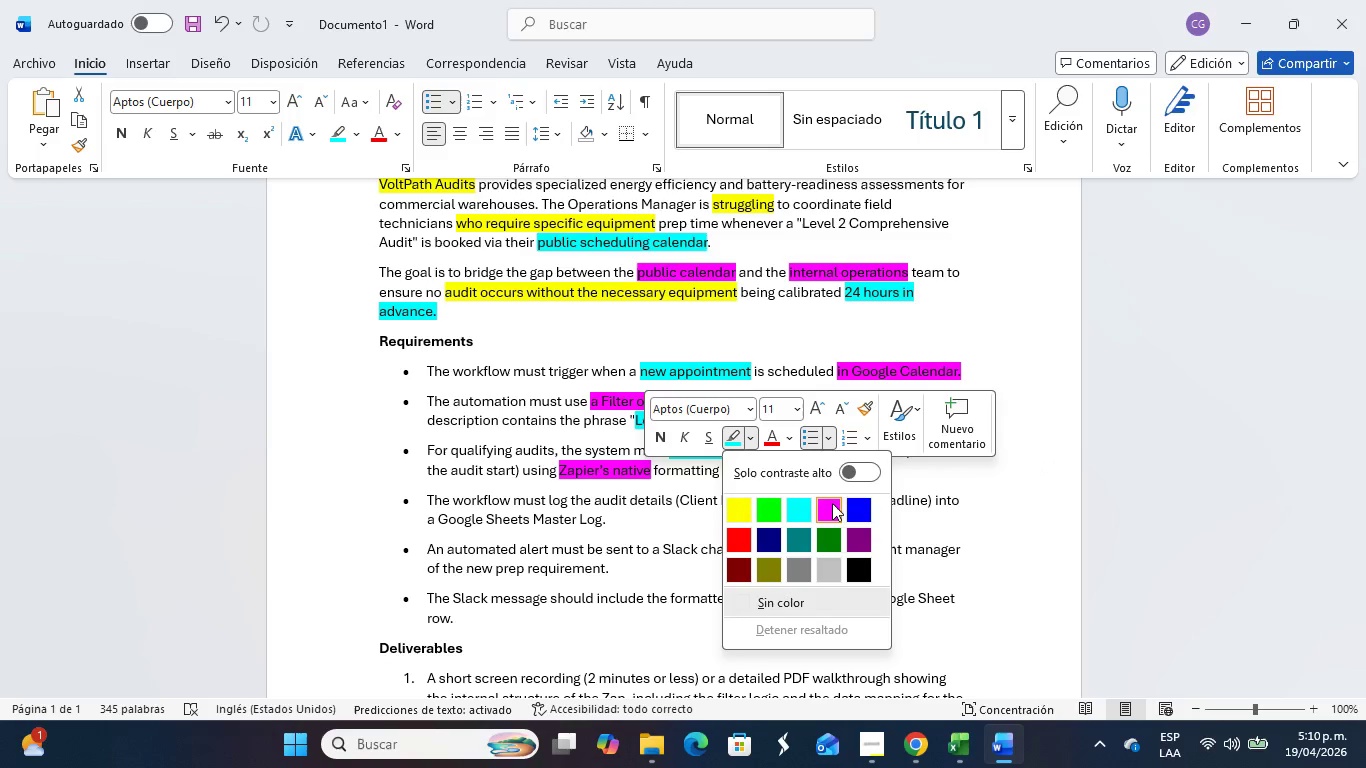 
double_click([799, 495])
 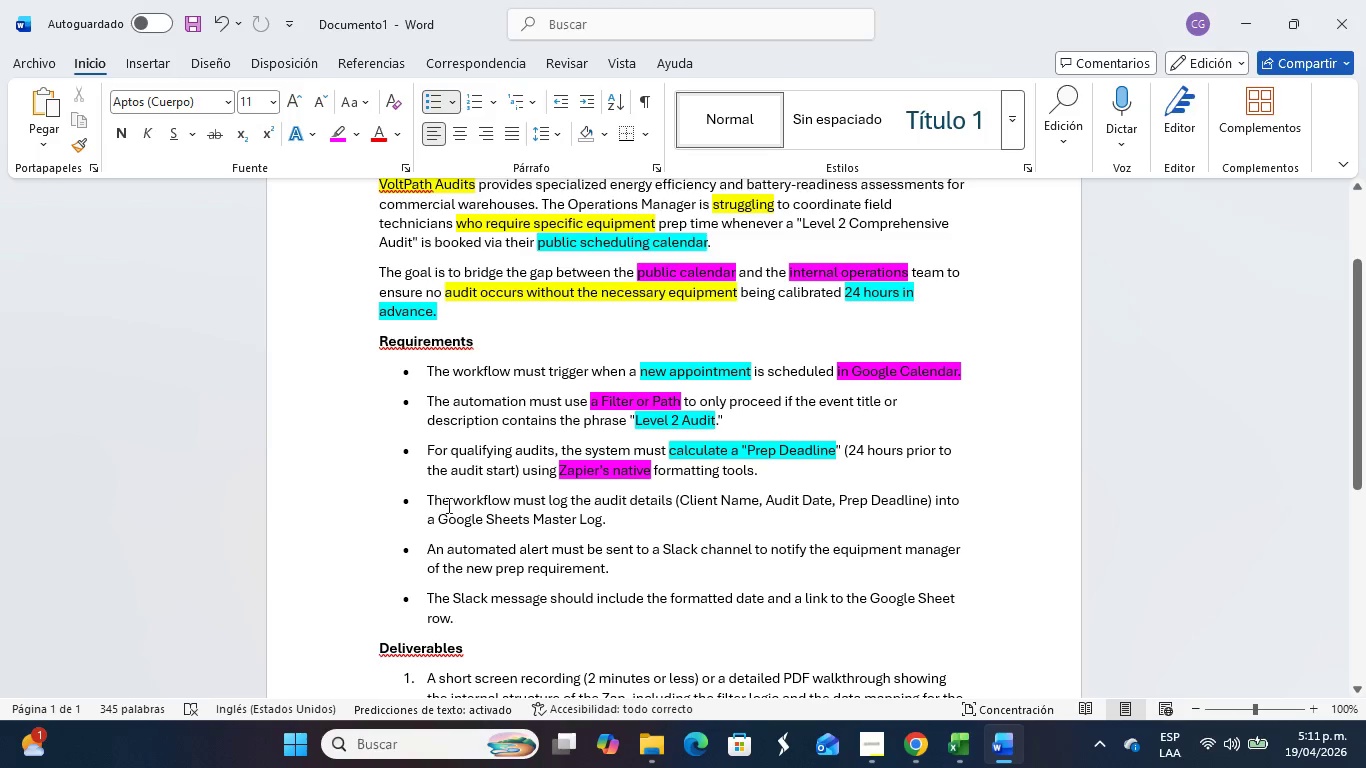 
wait(57.17)
 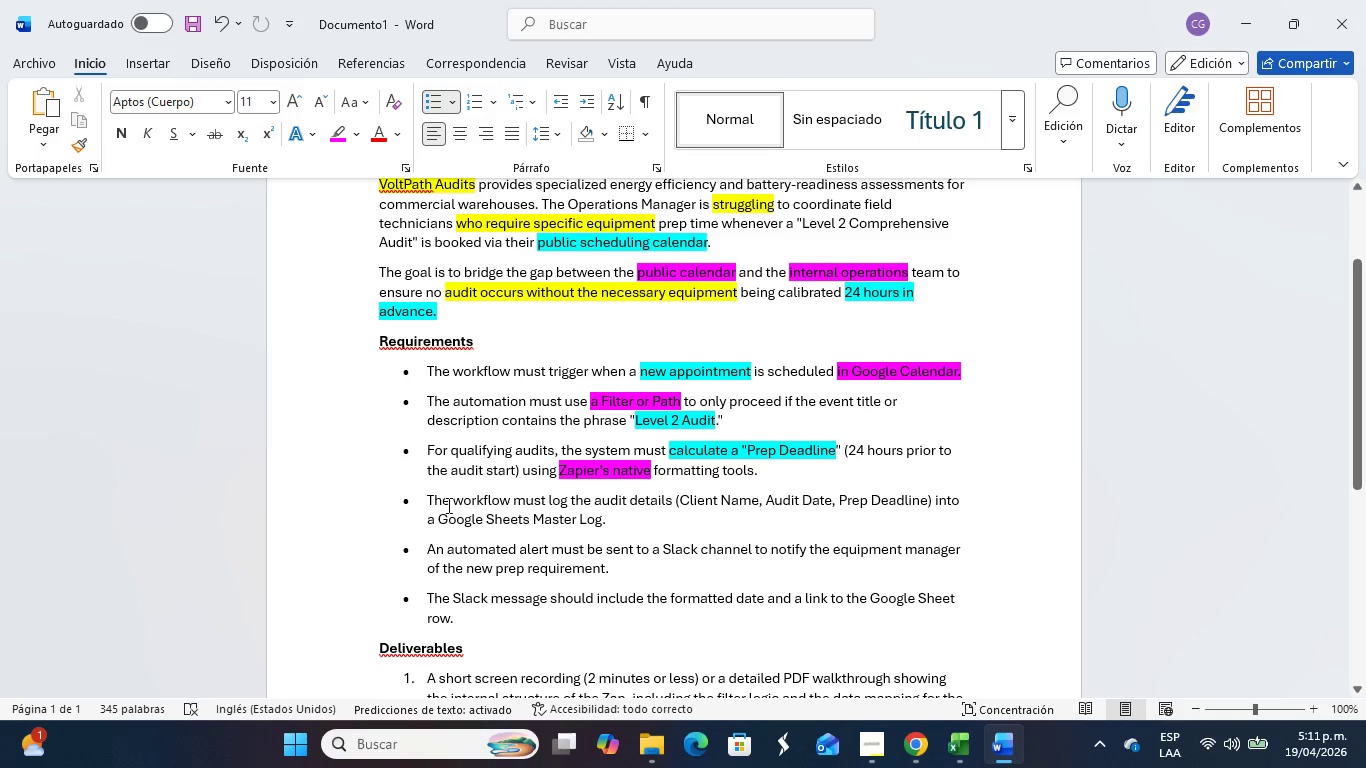 
left_click_drag(start_coordinate=[548, 497], to_coordinate=[671, 495])
 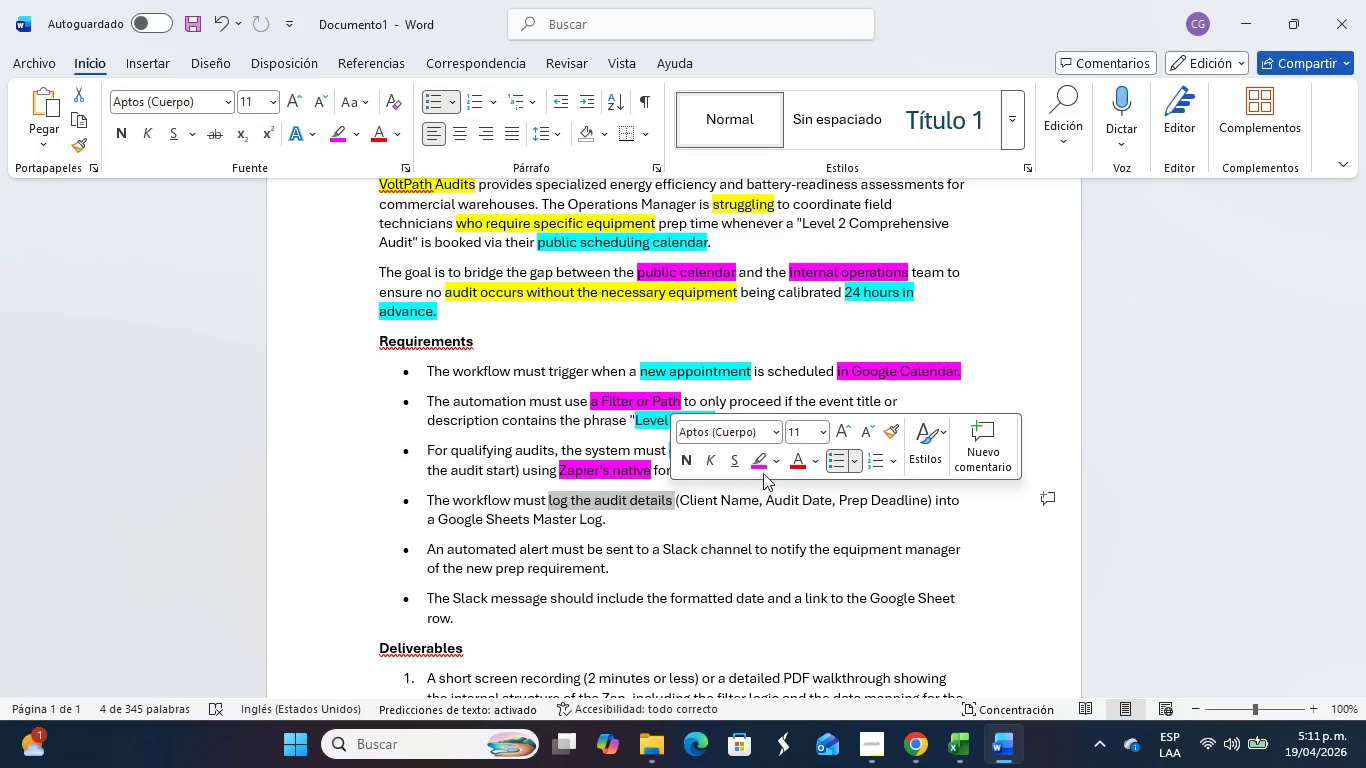 
left_click([774, 460])
 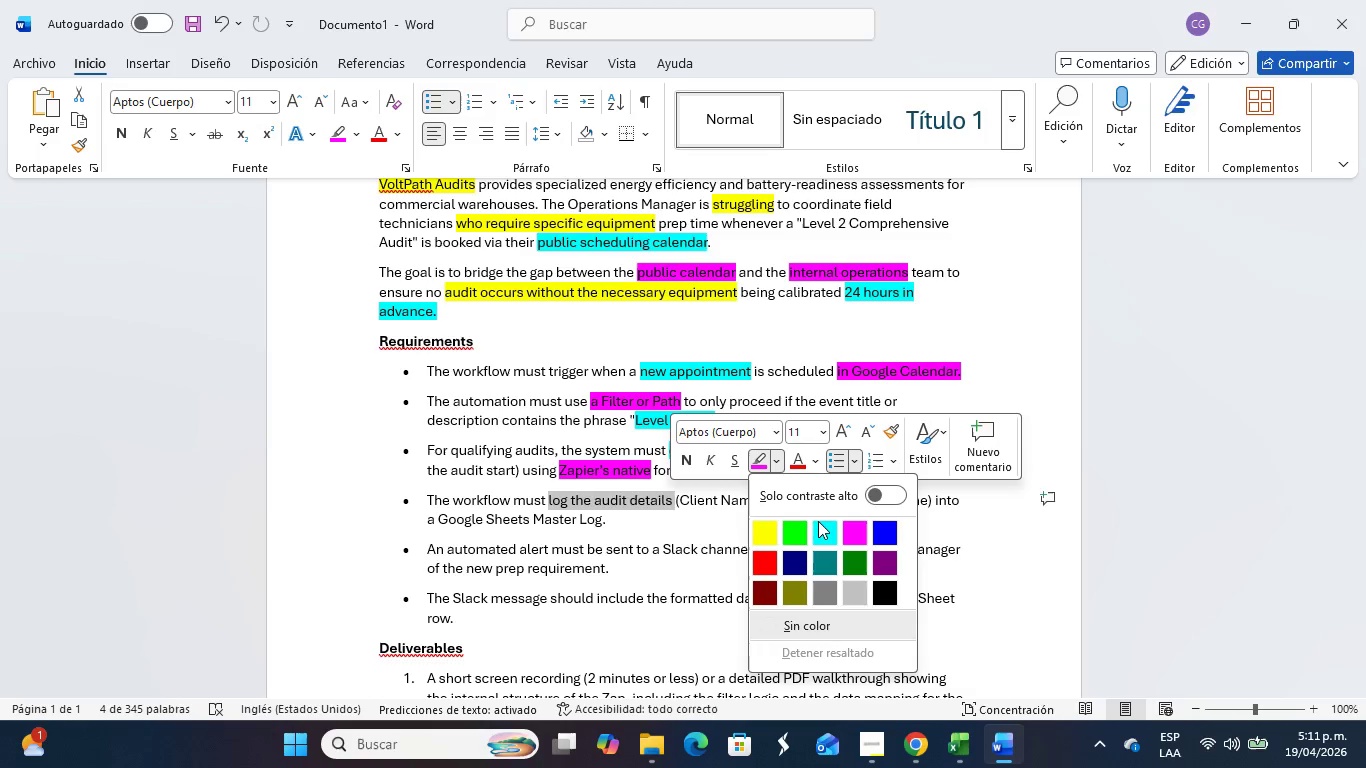 
left_click([820, 526])
 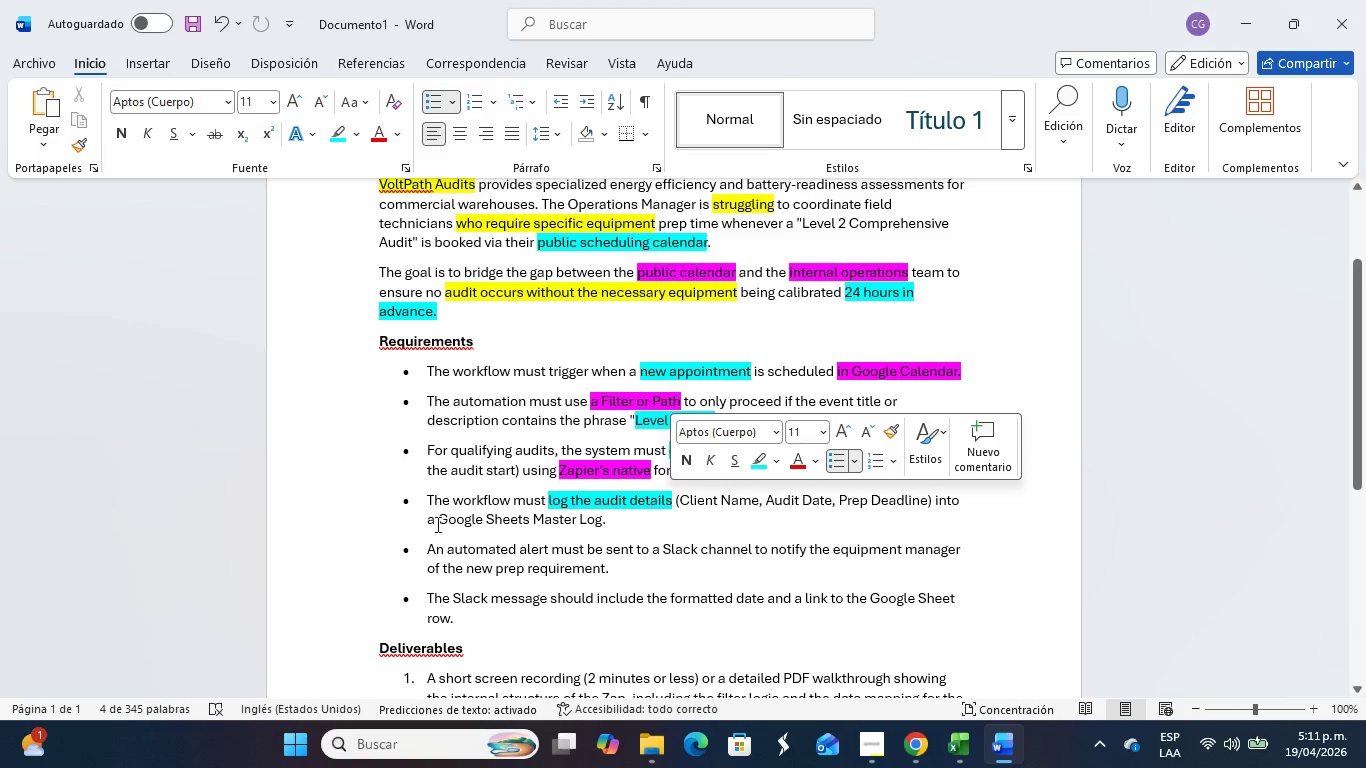 
left_click_drag(start_coordinate=[438, 523], to_coordinate=[522, 521])
 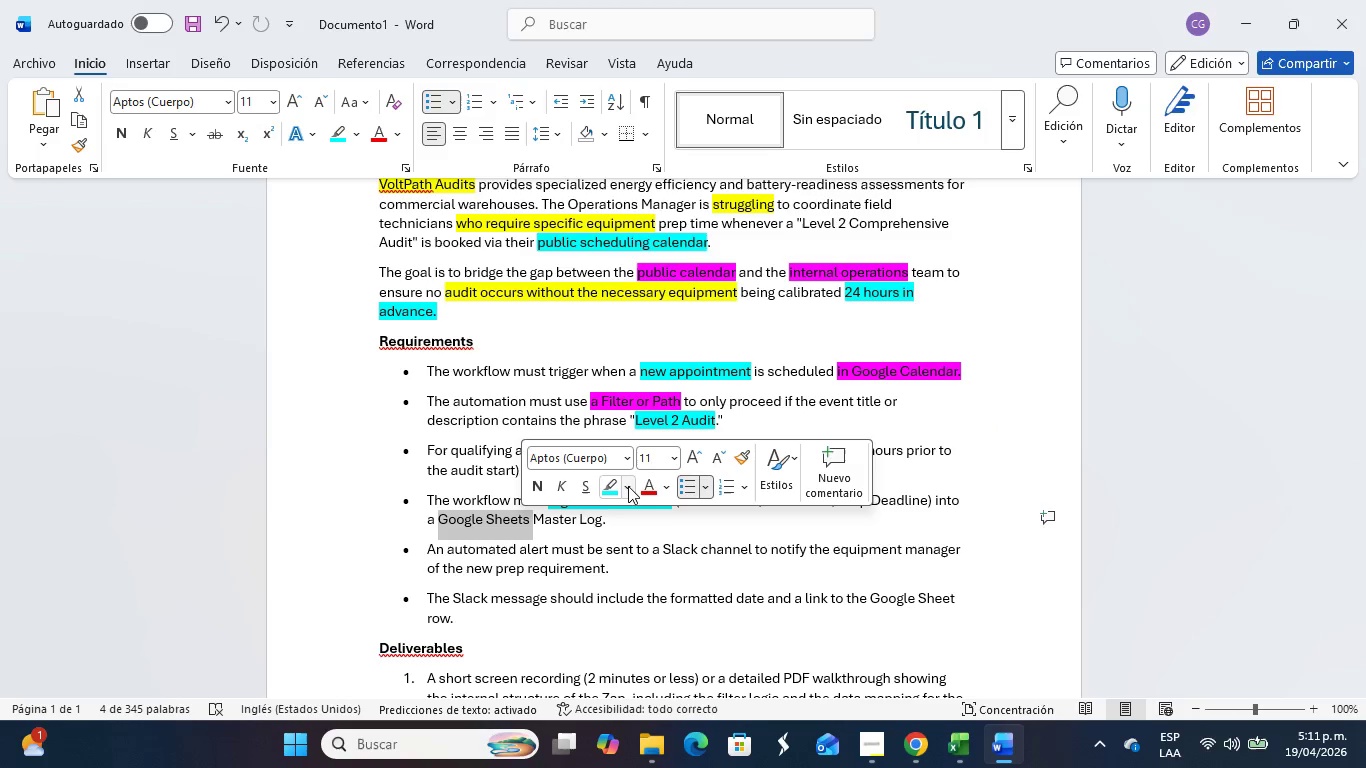 
left_click([631, 486])
 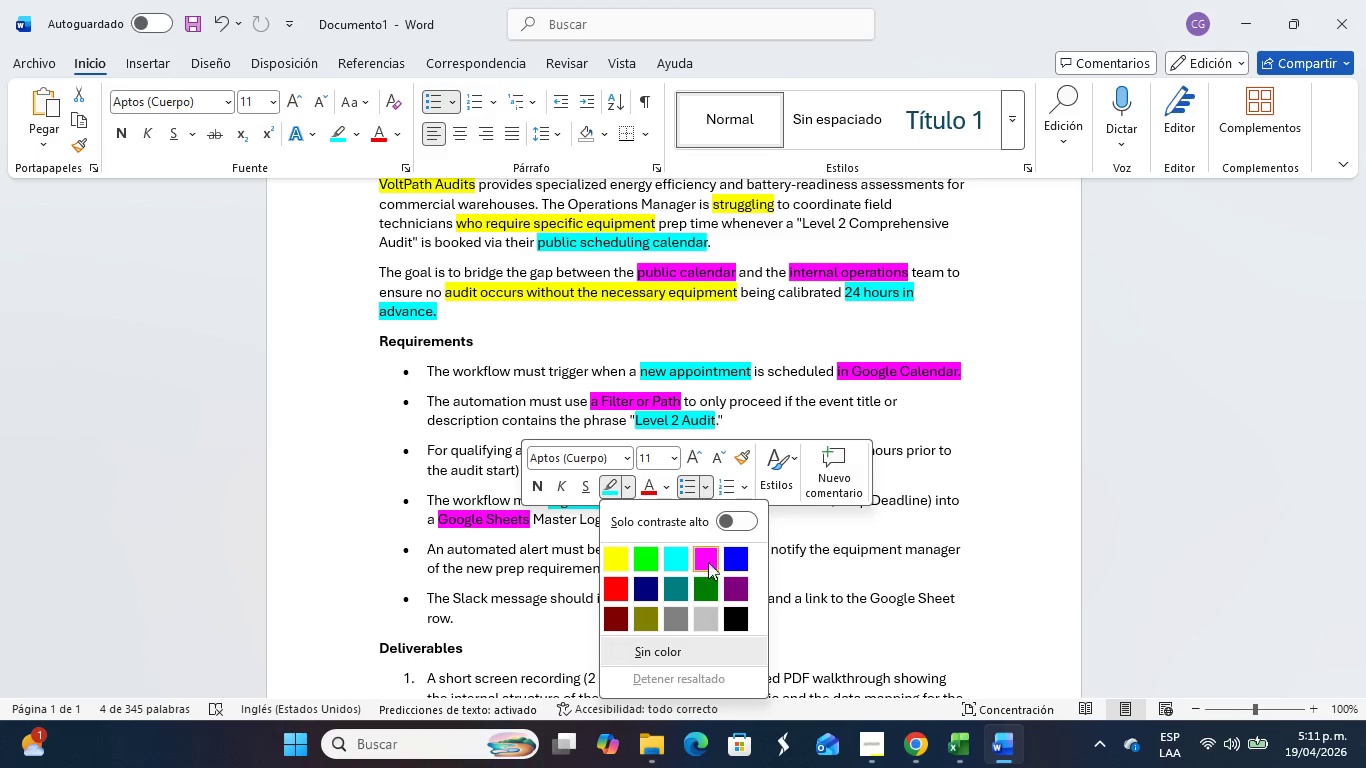 
left_click([711, 552])
 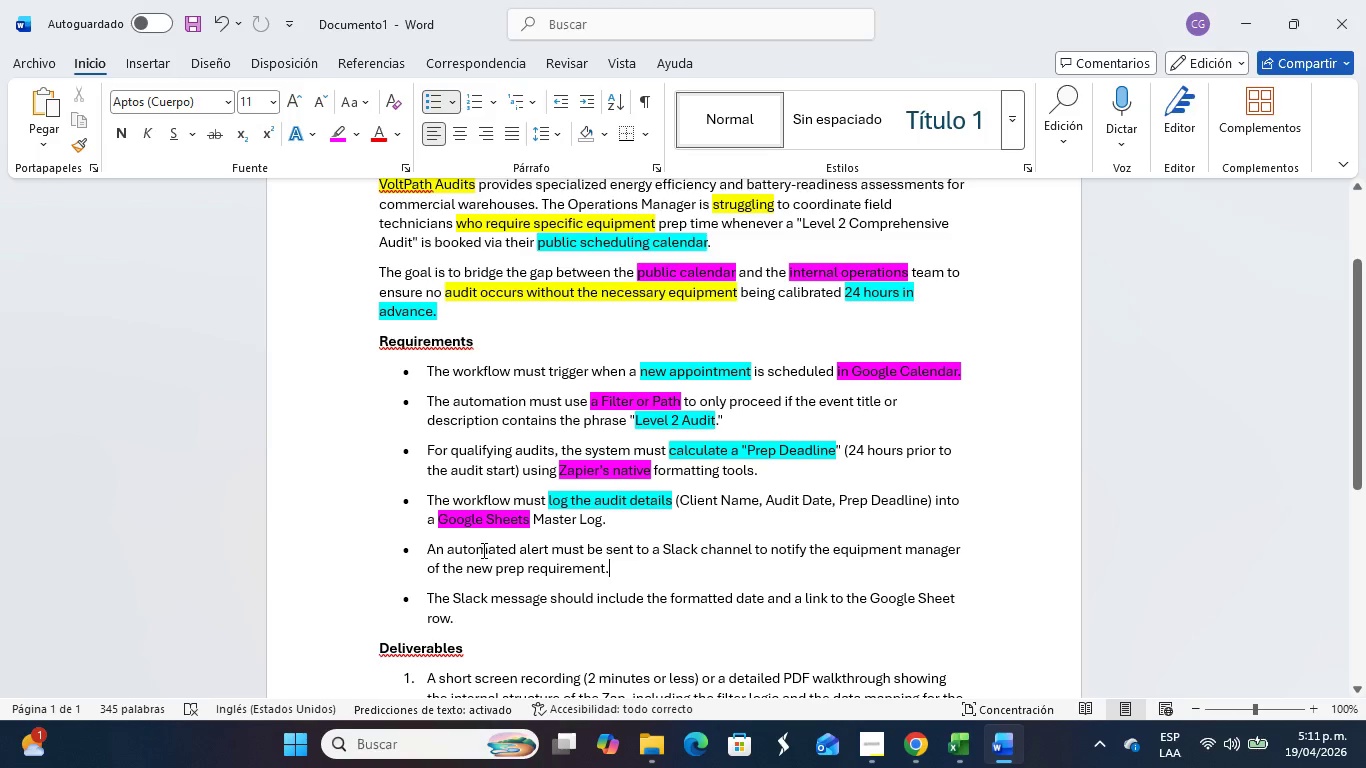 
wait(11.53)
 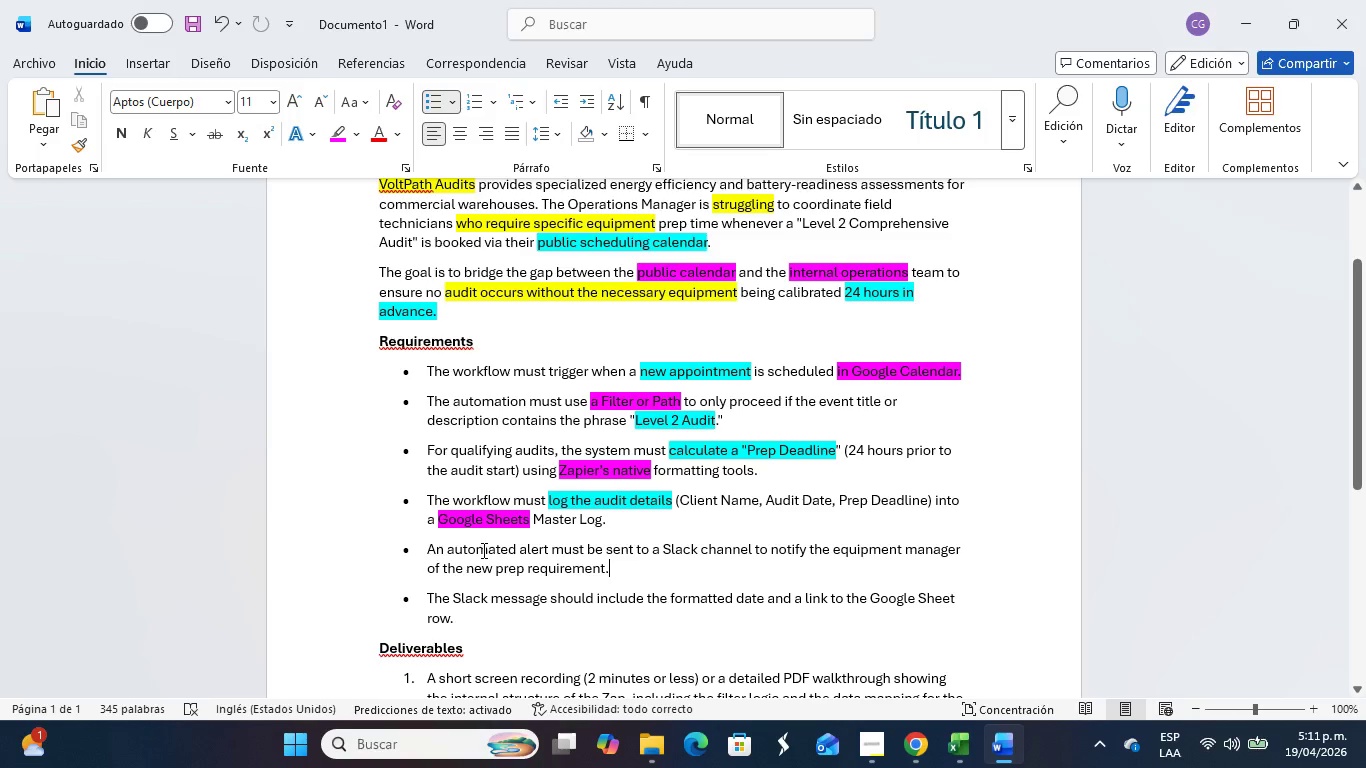 
left_click_drag(start_coordinate=[447, 555], to_coordinate=[547, 551])
 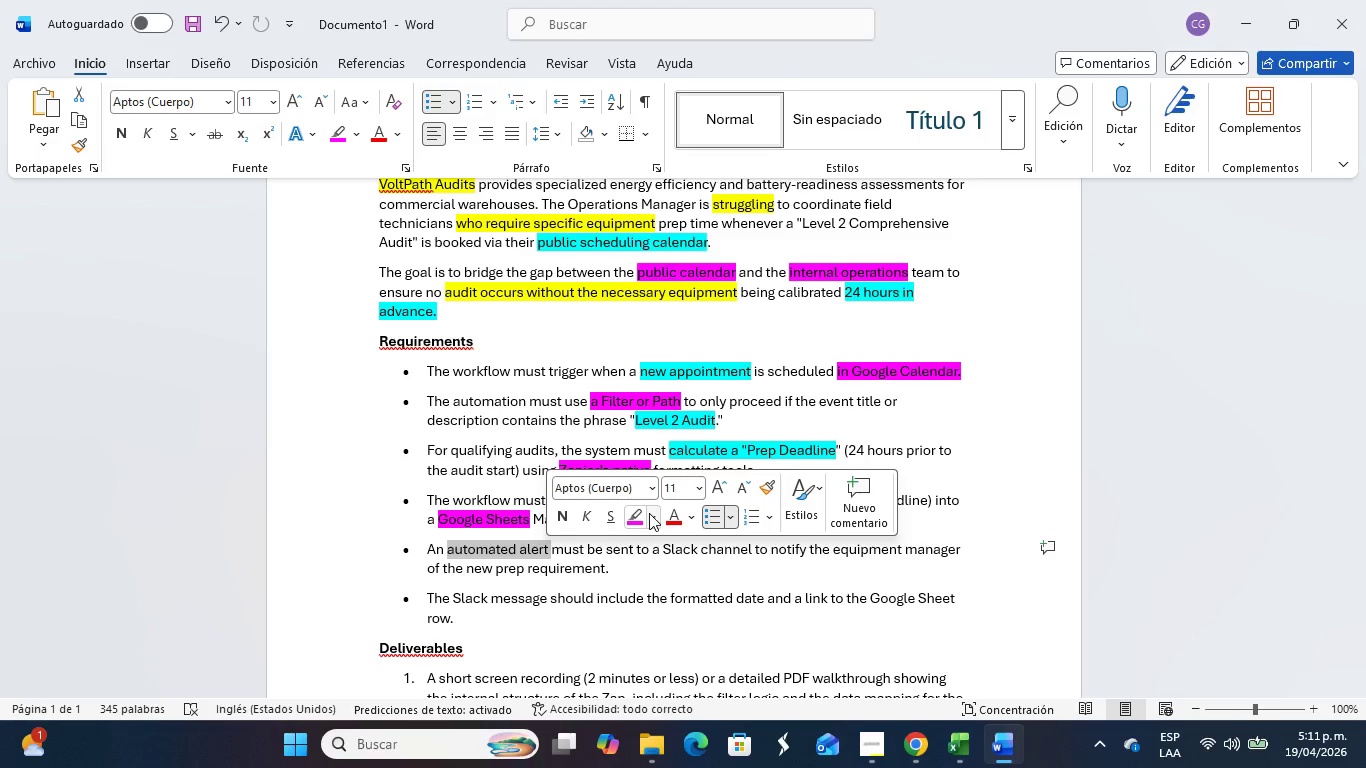 
left_click([649, 515])
 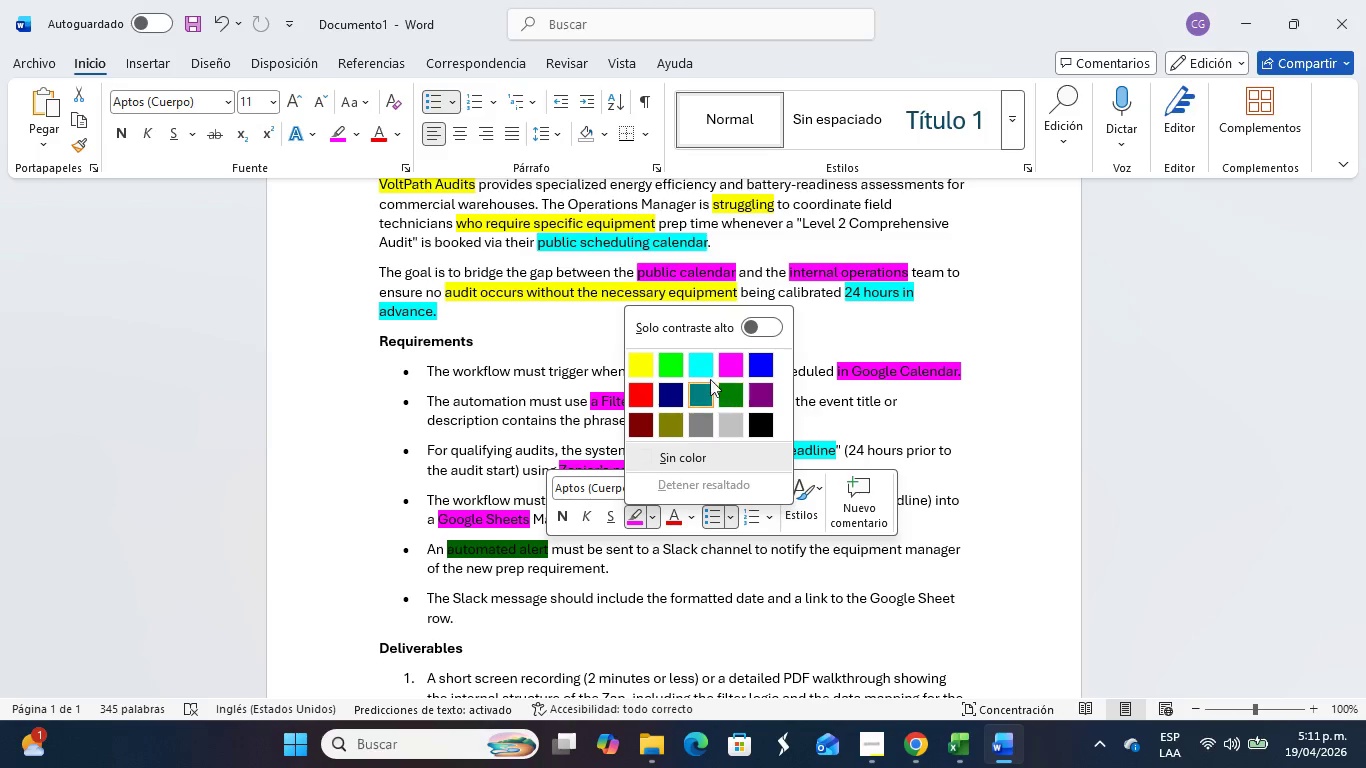 
left_click([708, 373])
 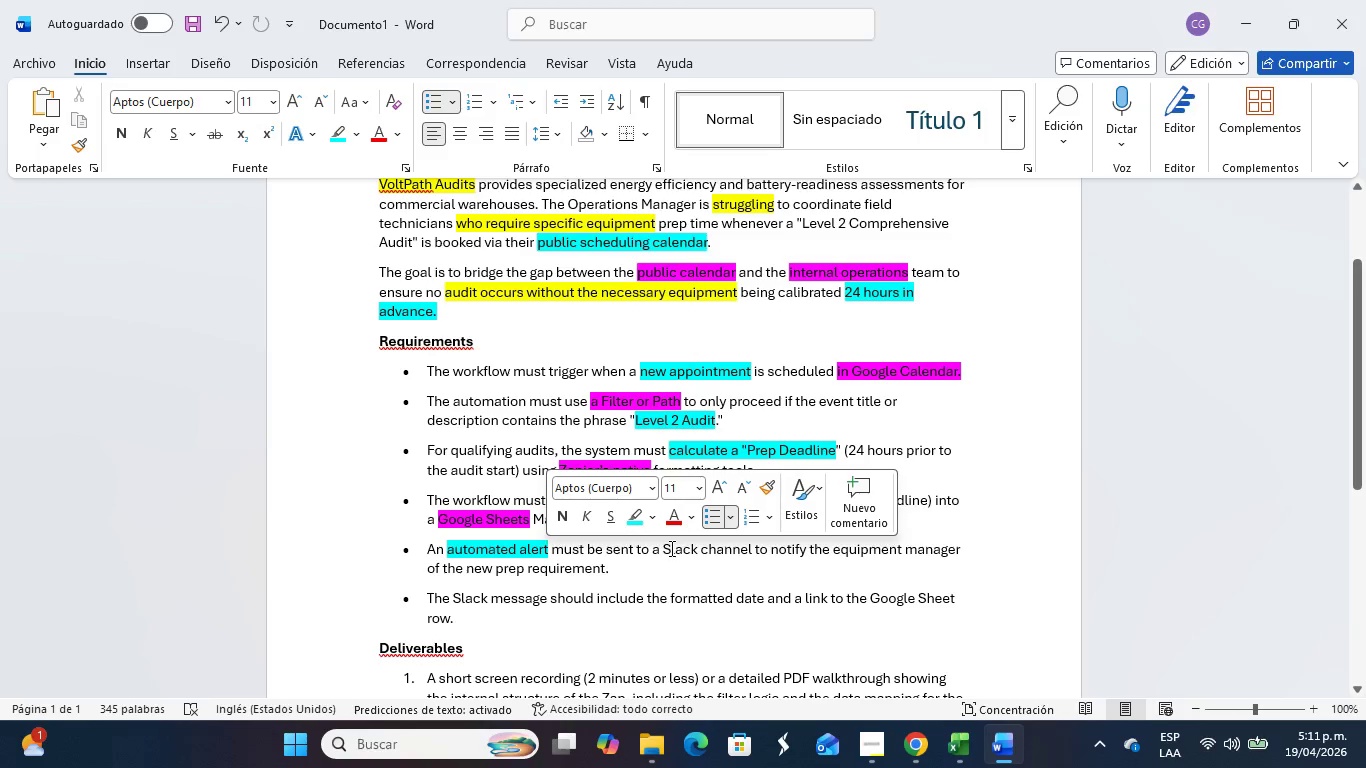 
left_click_drag(start_coordinate=[665, 549], to_coordinate=[749, 557])
 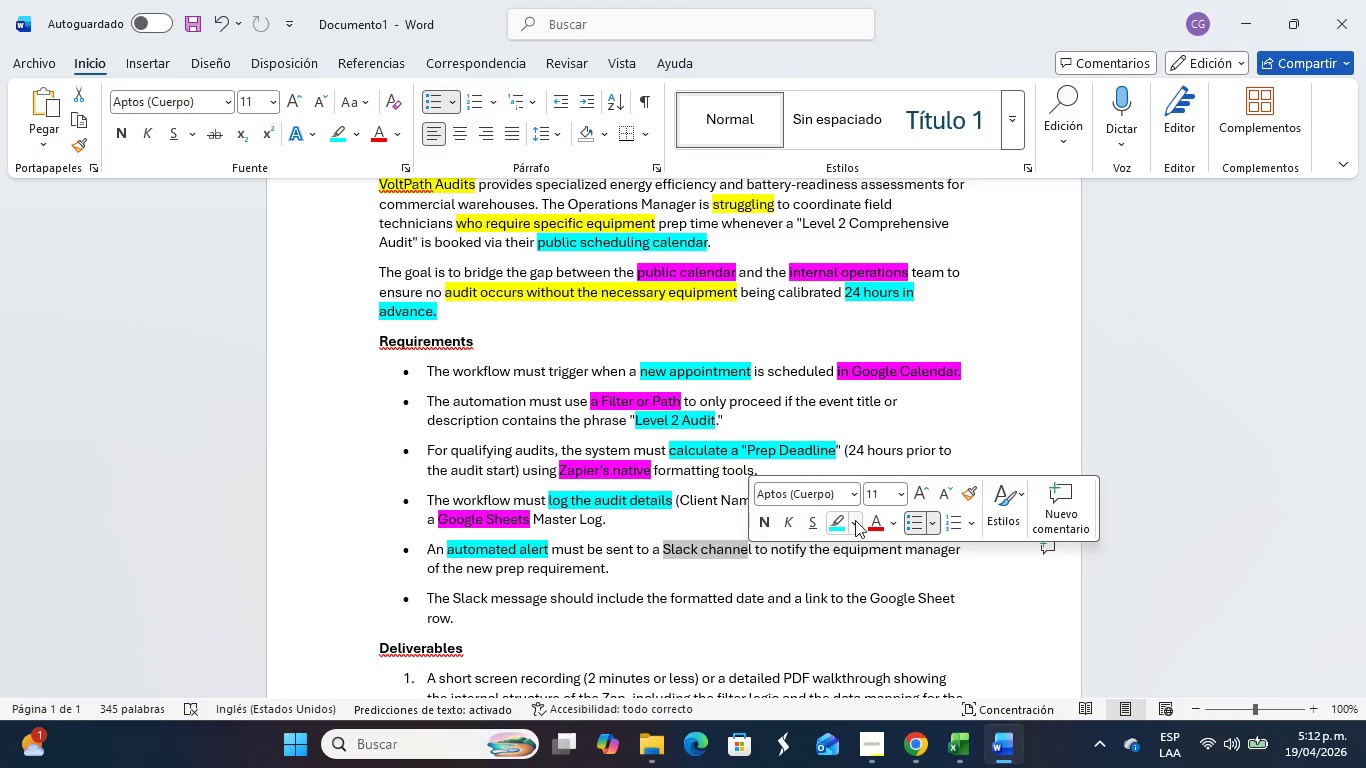 
left_click_drag(start_coordinate=[855, 520], to_coordinate=[933, 378])
 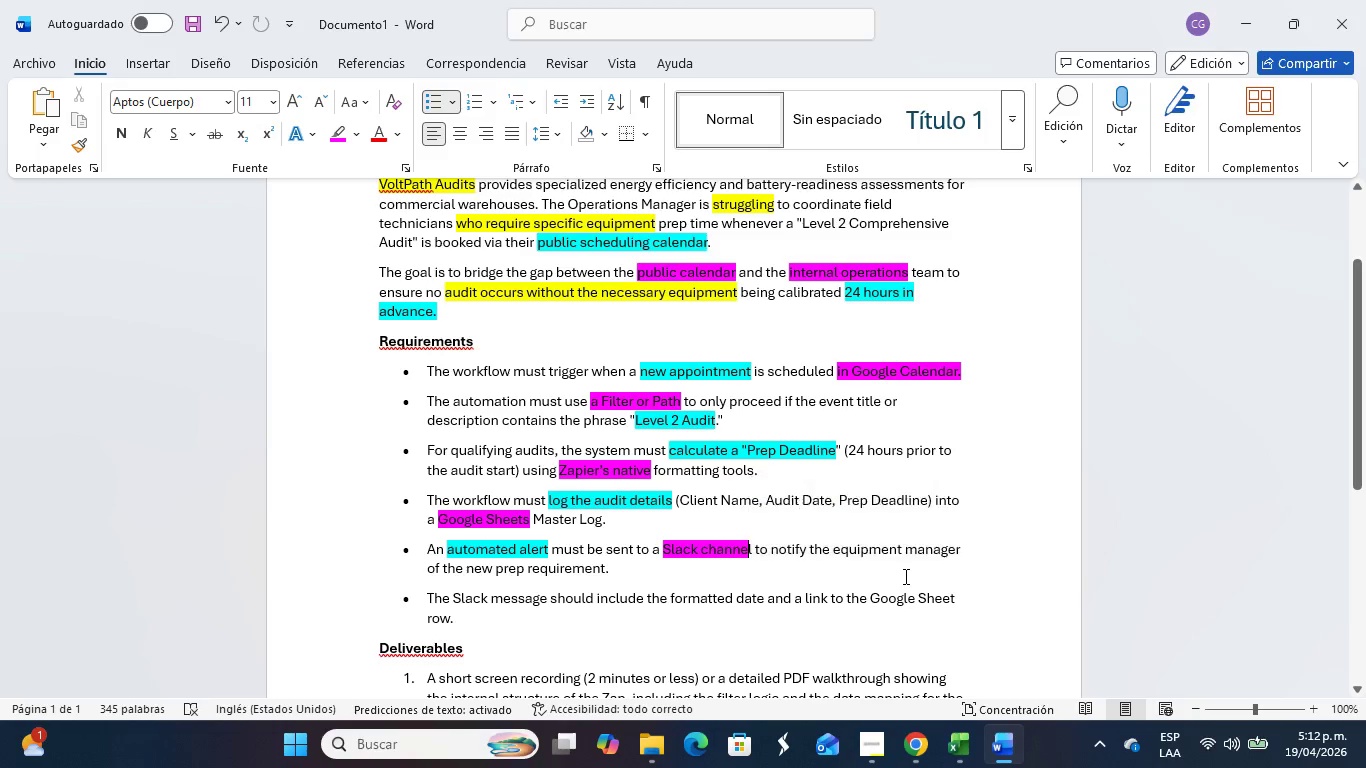 
left_click([933, 378])
 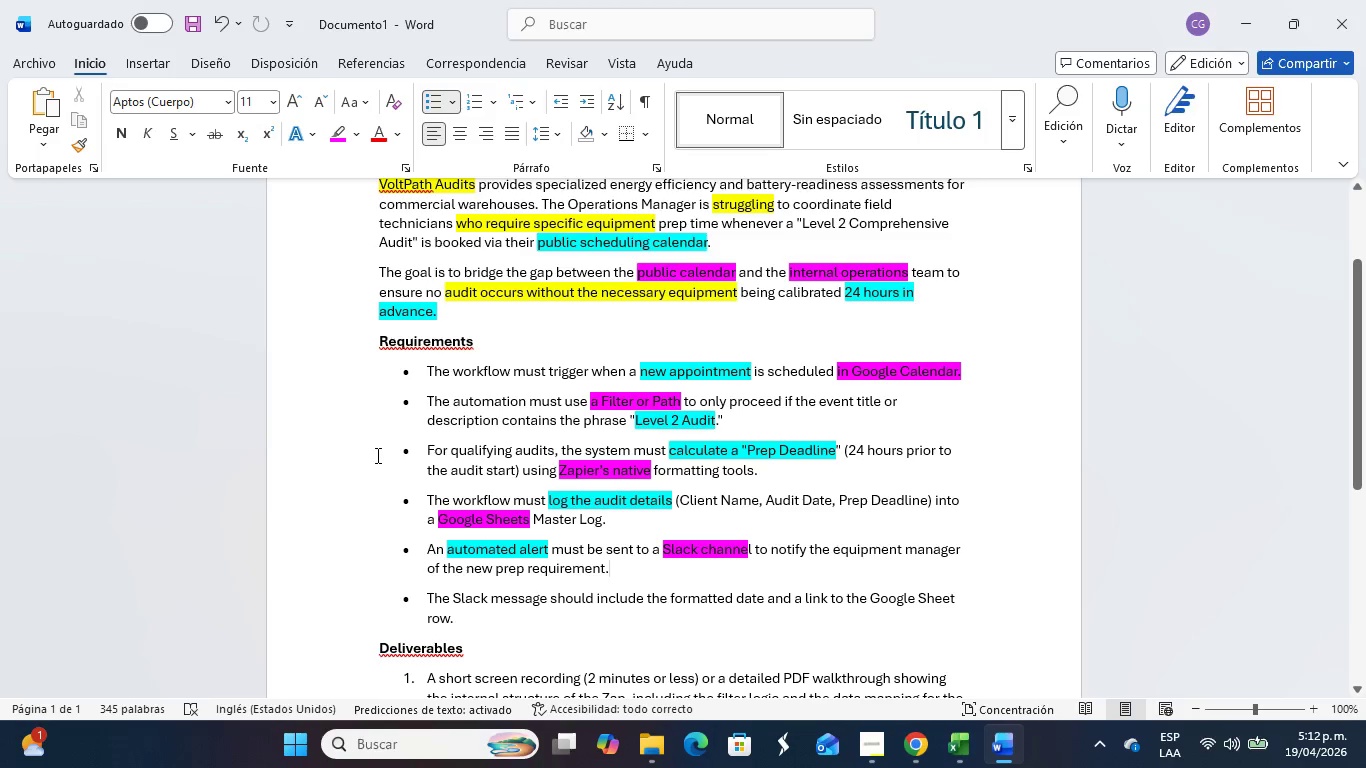 
wait(25.27)
 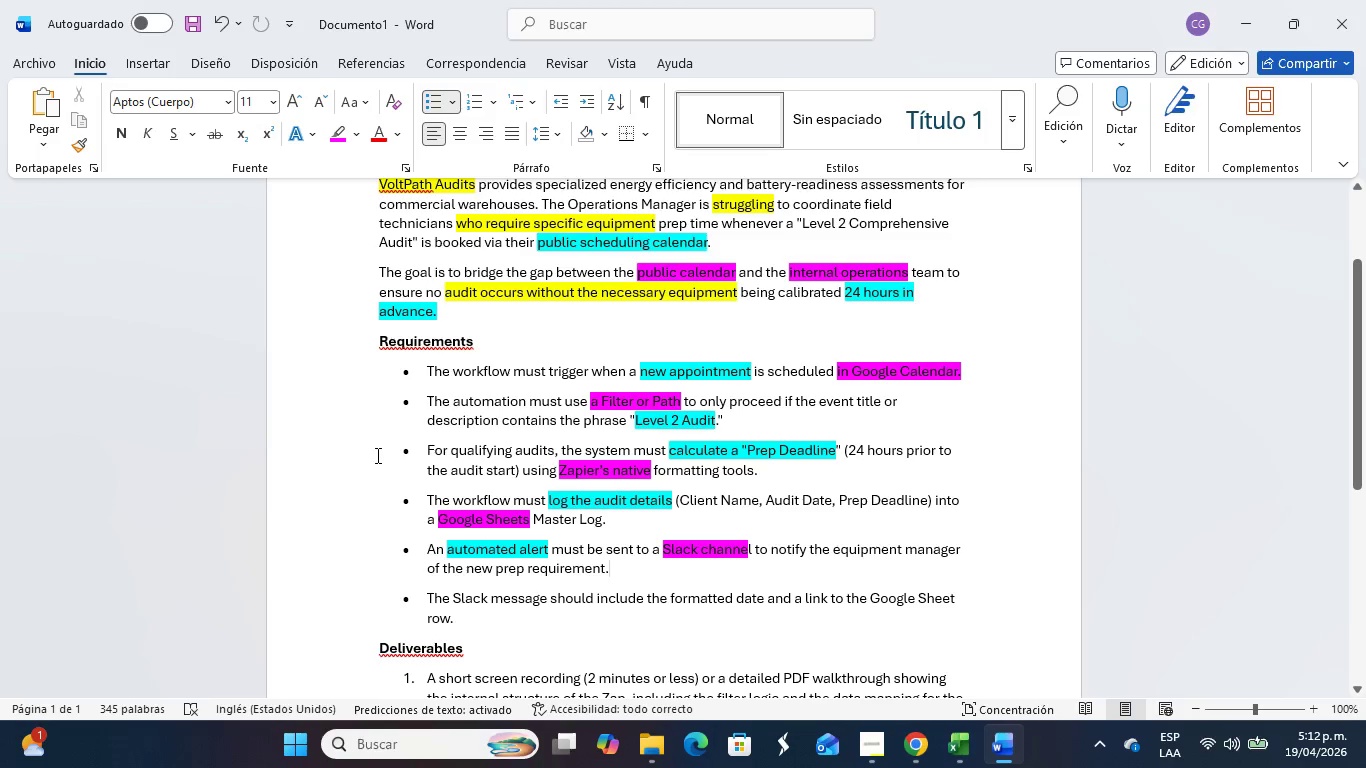 
left_click_drag(start_coordinate=[467, 567], to_coordinate=[576, 562])
 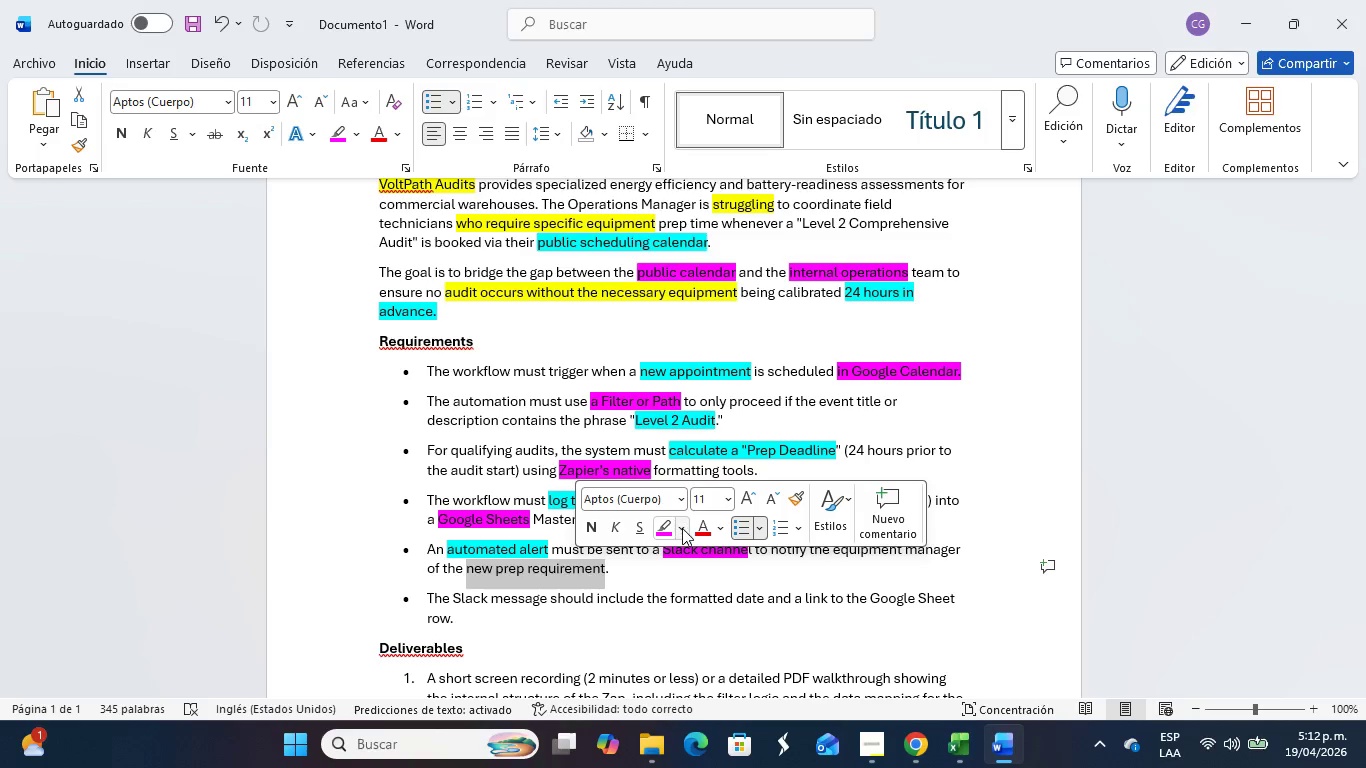 
left_click([682, 528])
 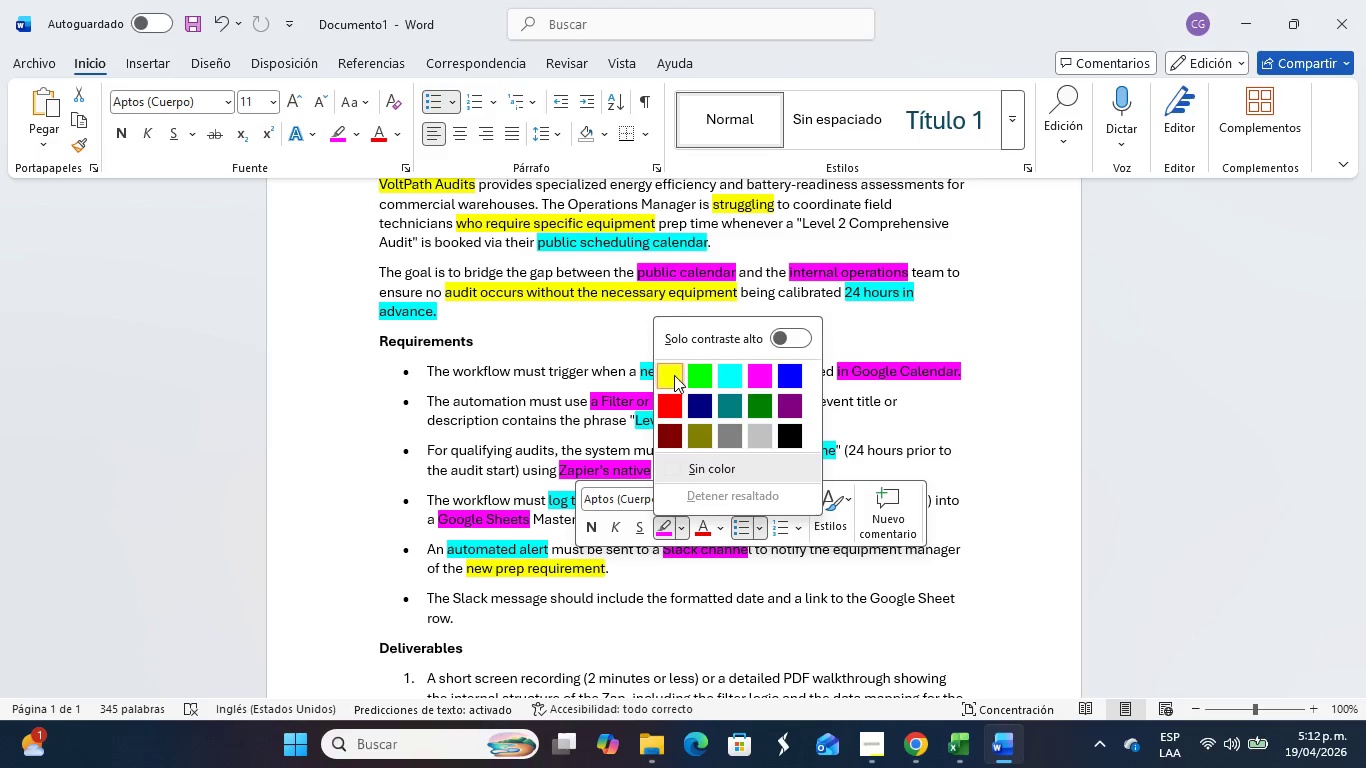 
left_click([697, 570])
 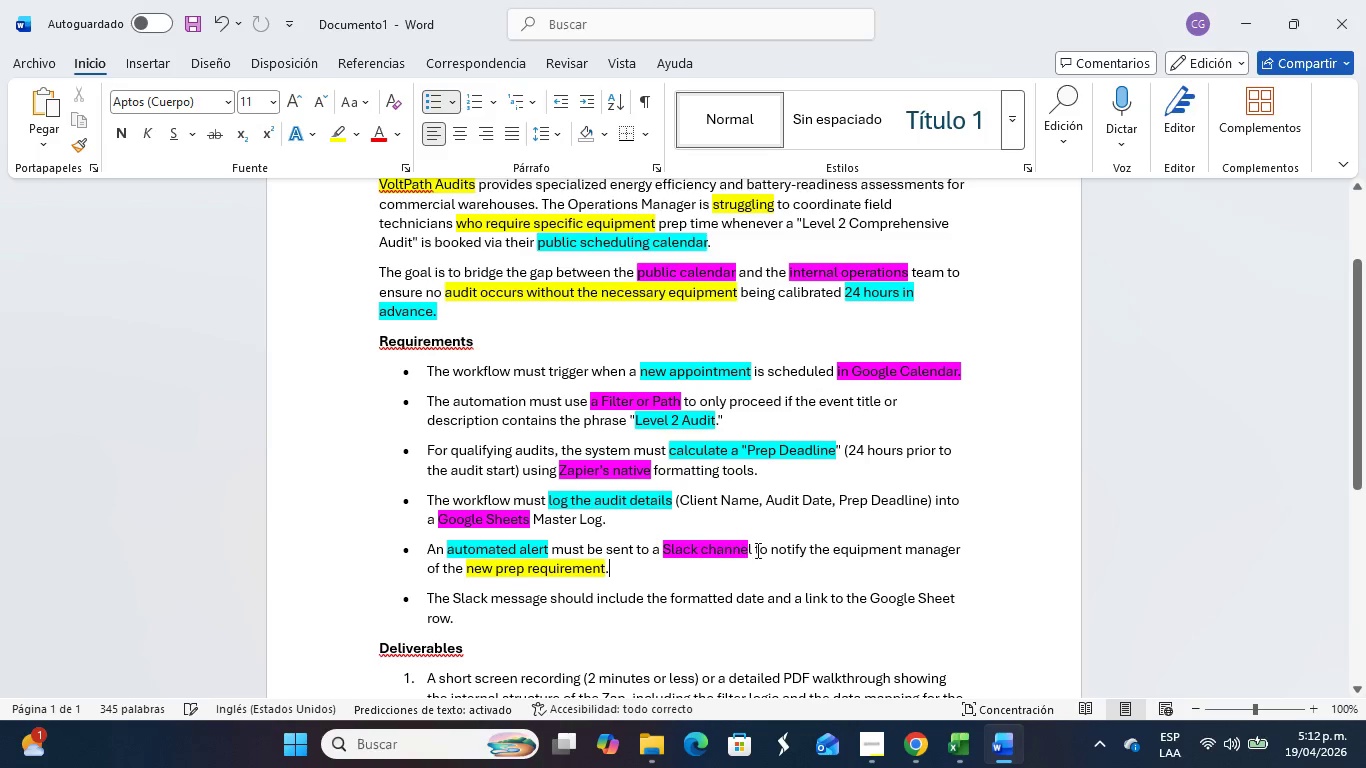 
scroll: coordinate [756, 556], scroll_direction: down, amount: 1.0
 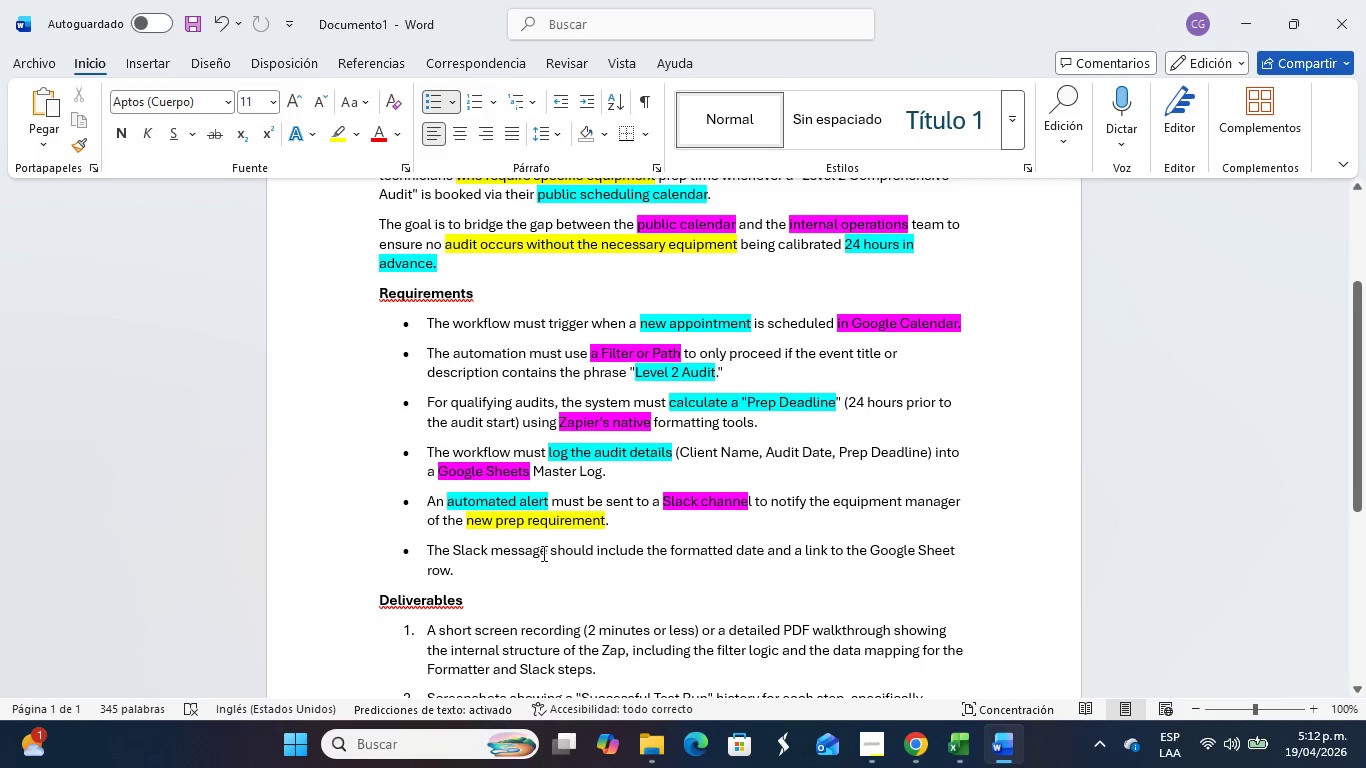 
wait(5.89)
 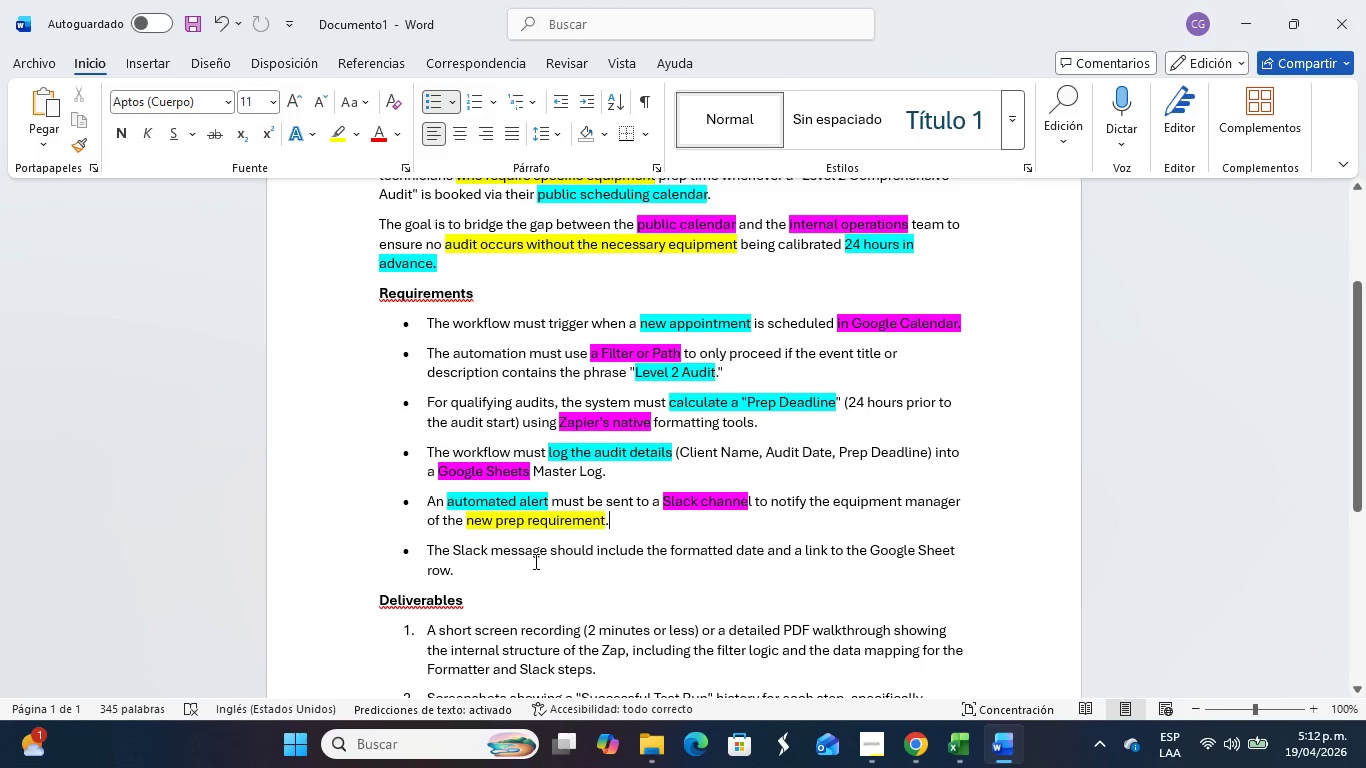 
left_click_drag(start_coordinate=[669, 550], to_coordinate=[752, 547])
 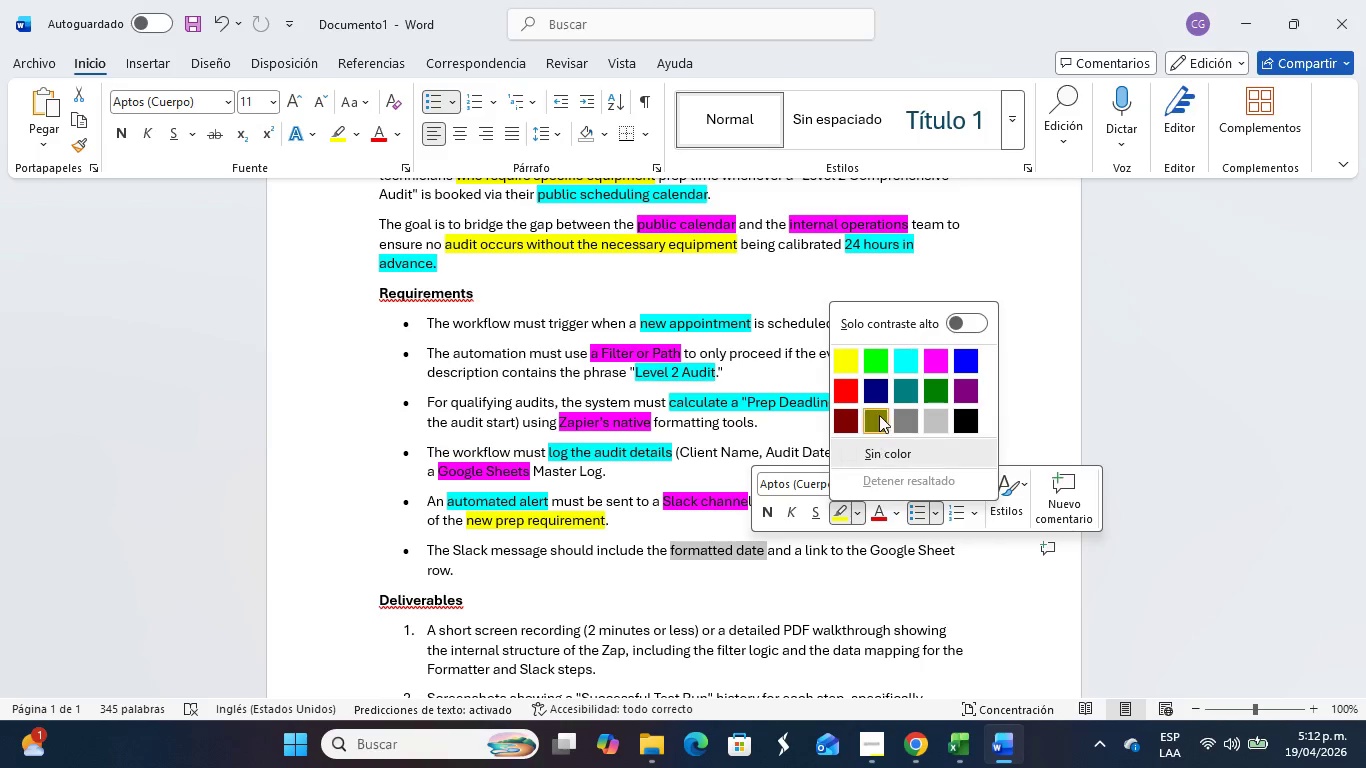 
left_click([857, 371])
 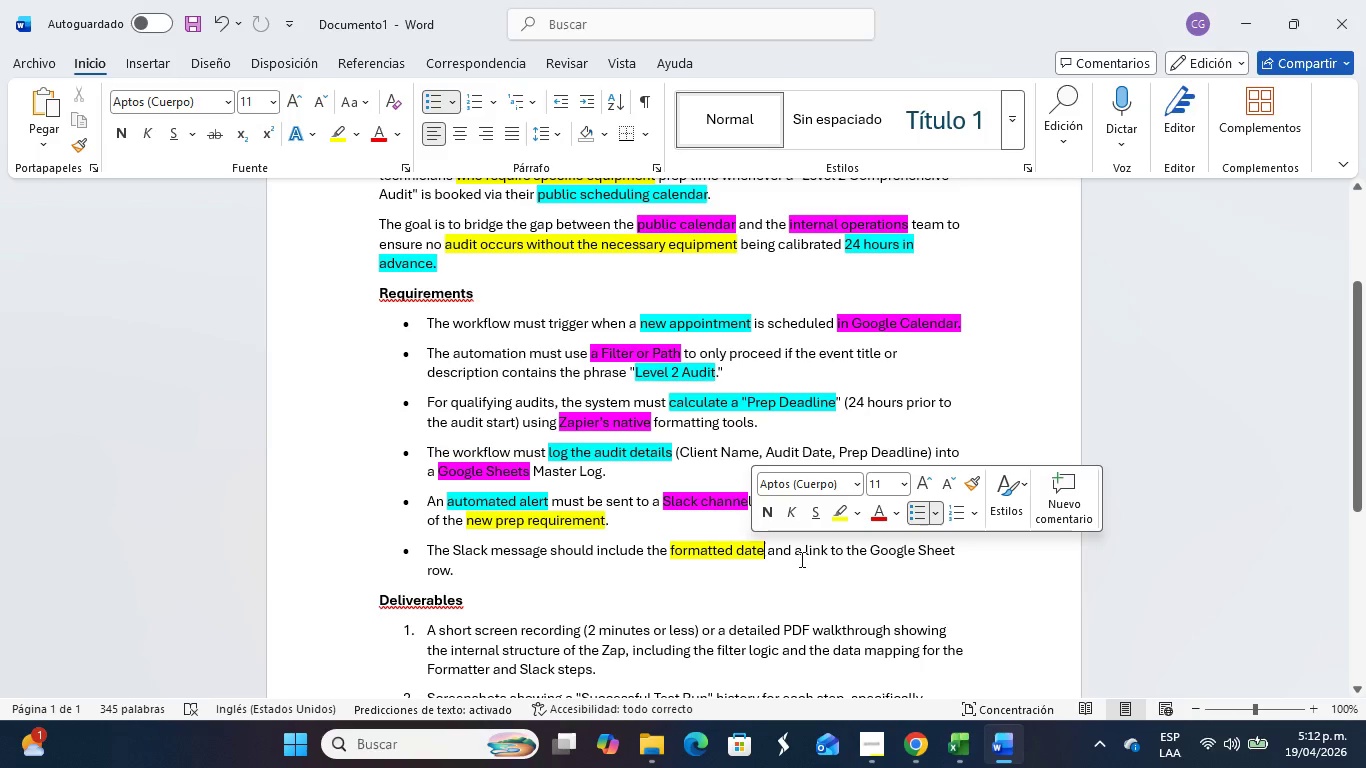 
left_click_drag(start_coordinate=[803, 550], to_coordinate=[942, 547])
 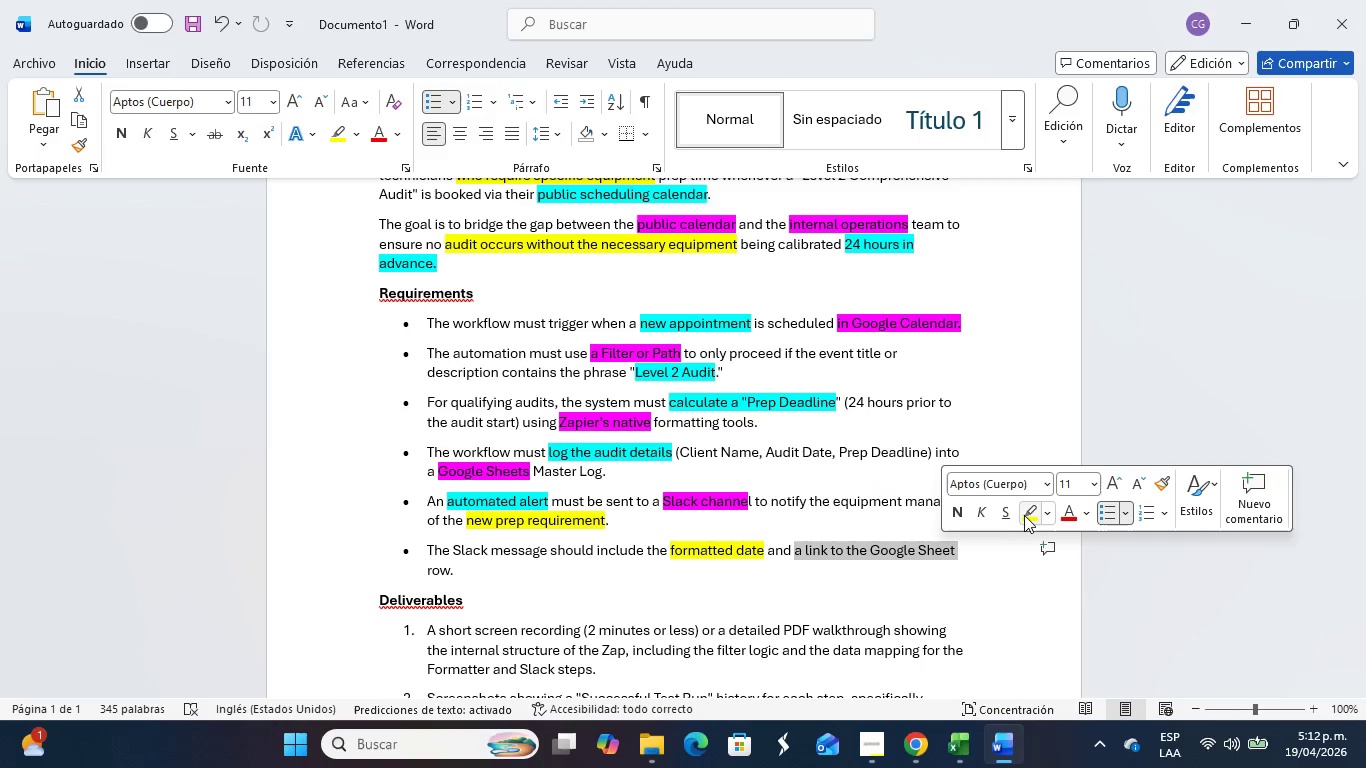 
left_click([1029, 515])
 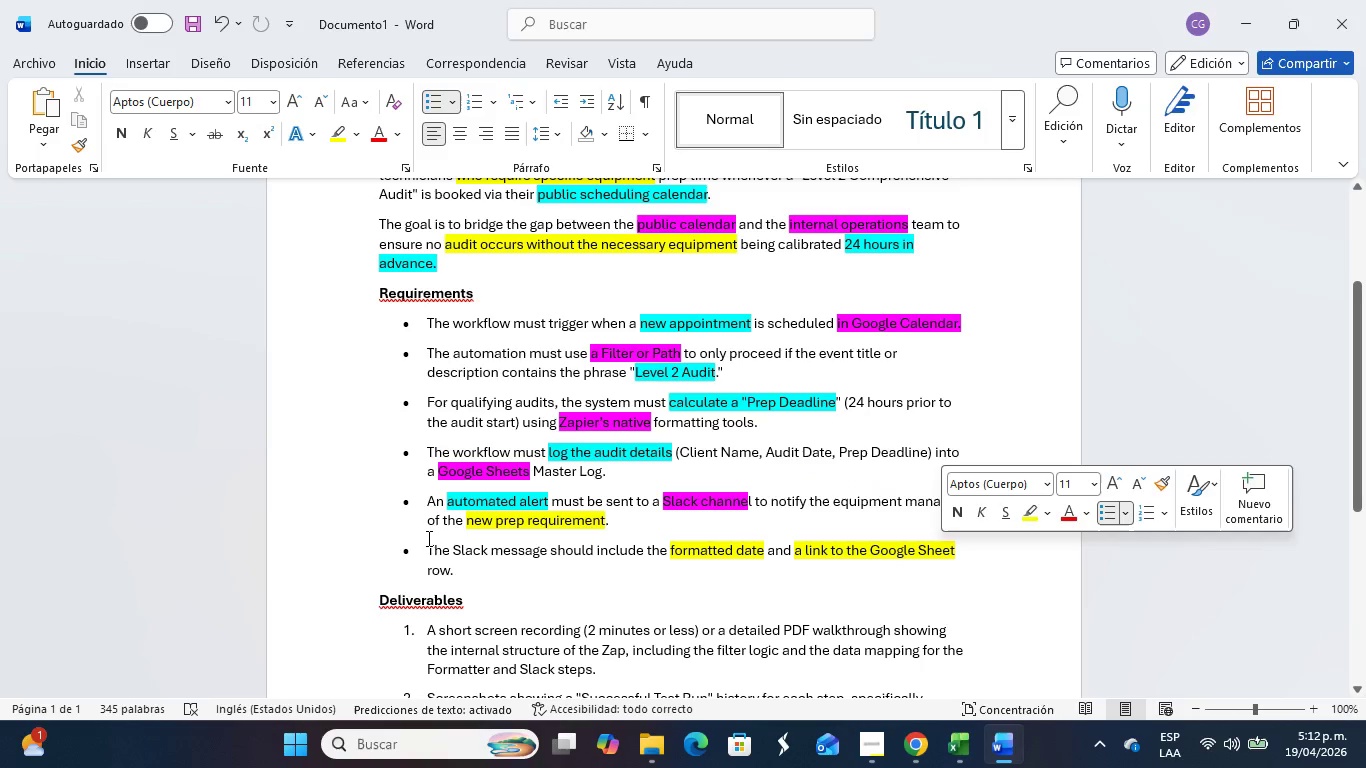 
left_click_drag(start_coordinate=[427, 542], to_coordinate=[487, 551])
 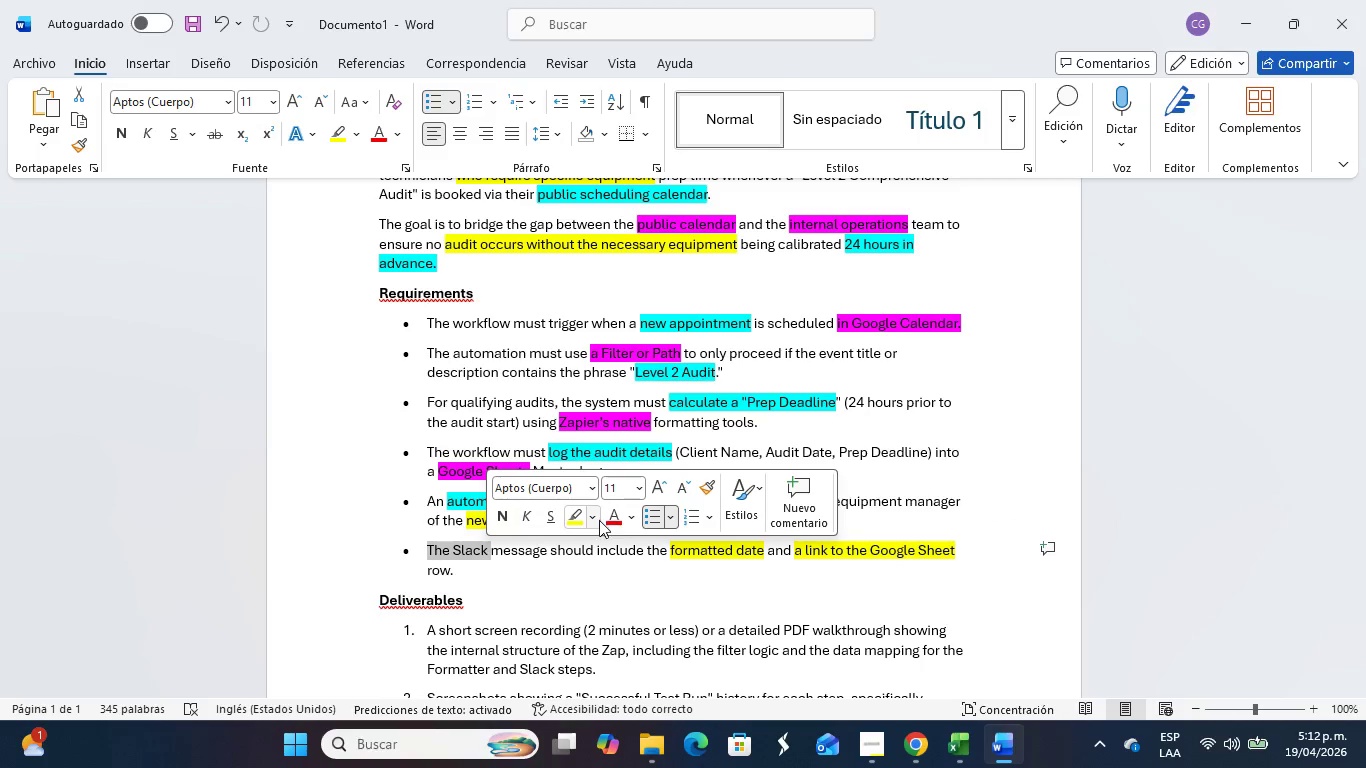 
left_click([593, 521])
 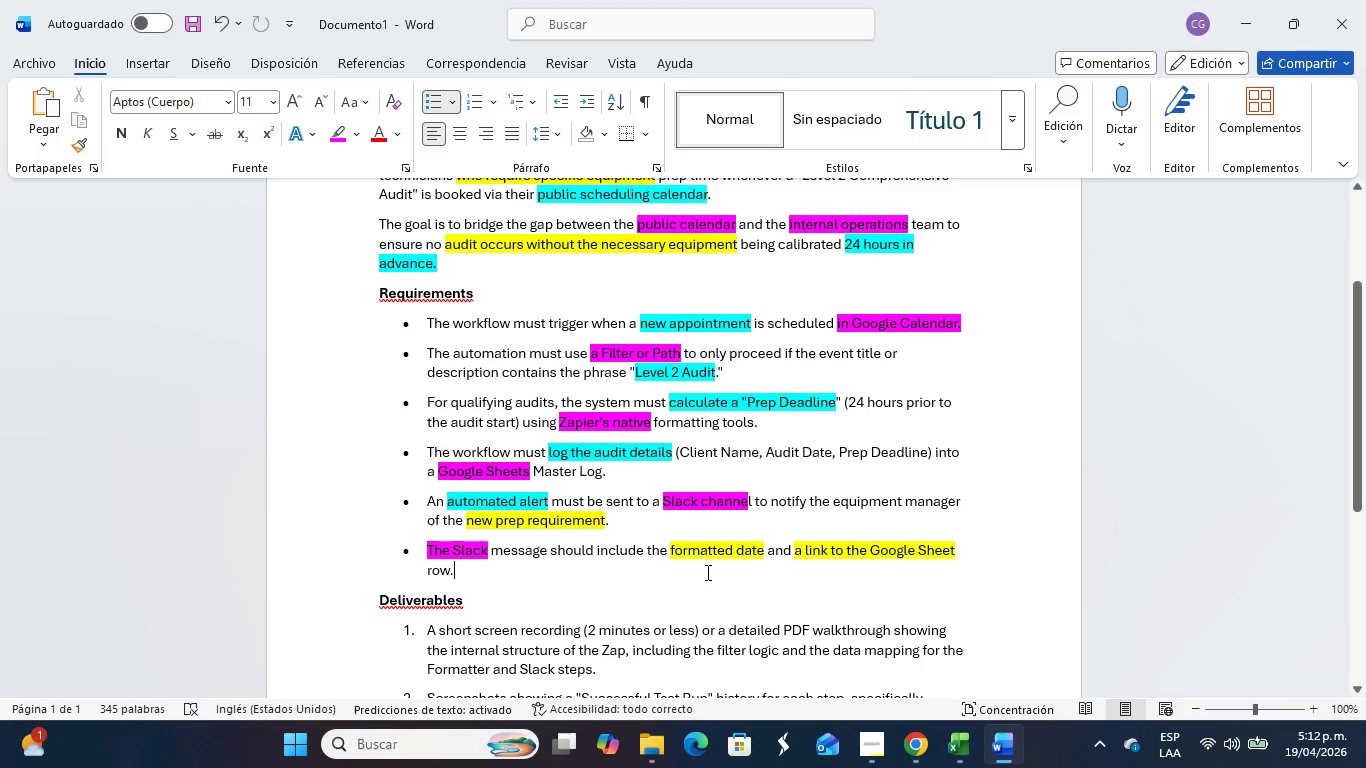 
scroll: coordinate [769, 548], scroll_direction: down, amount: 5.0
 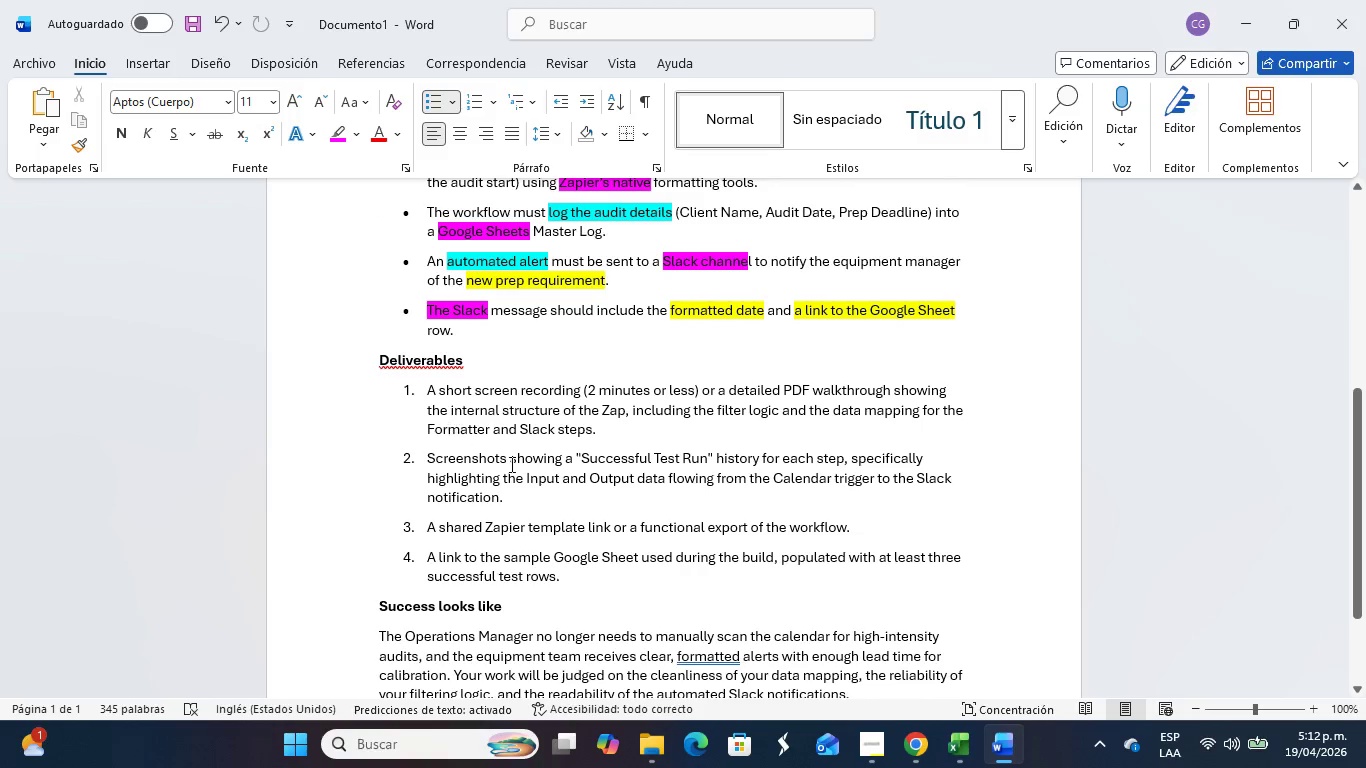 
wait(8.15)
 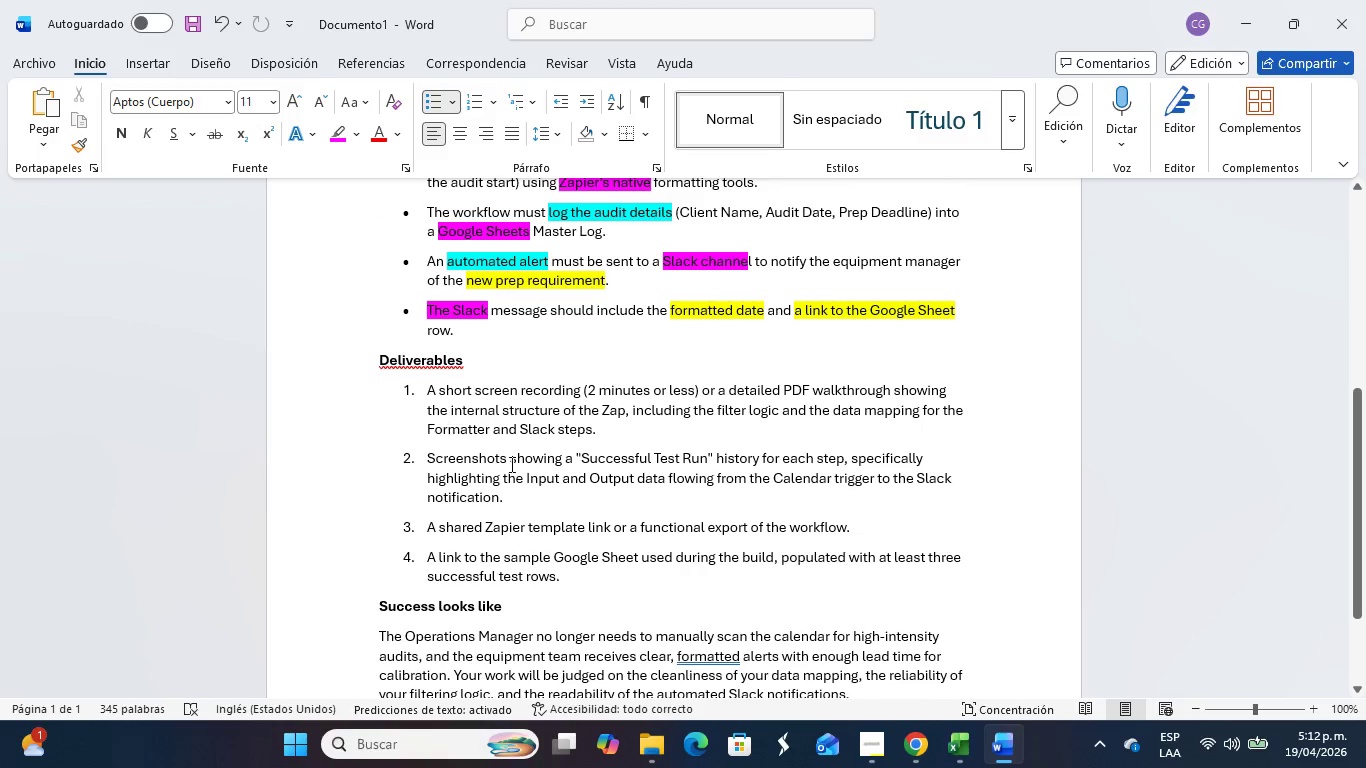 
left_click_drag(start_coordinate=[588, 391], to_coordinate=[648, 390])
 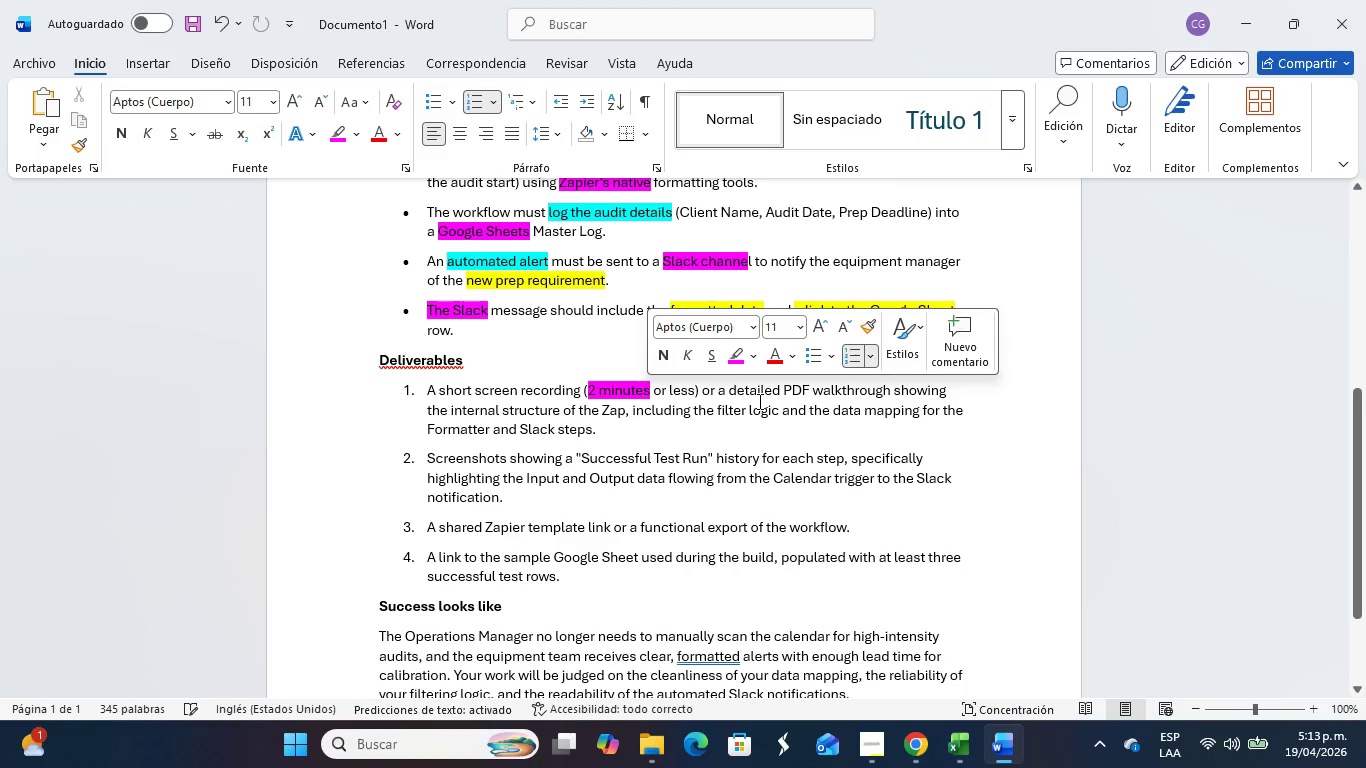 
left_click_drag(start_coordinate=[758, 401], to_coordinate=[758, 406])
 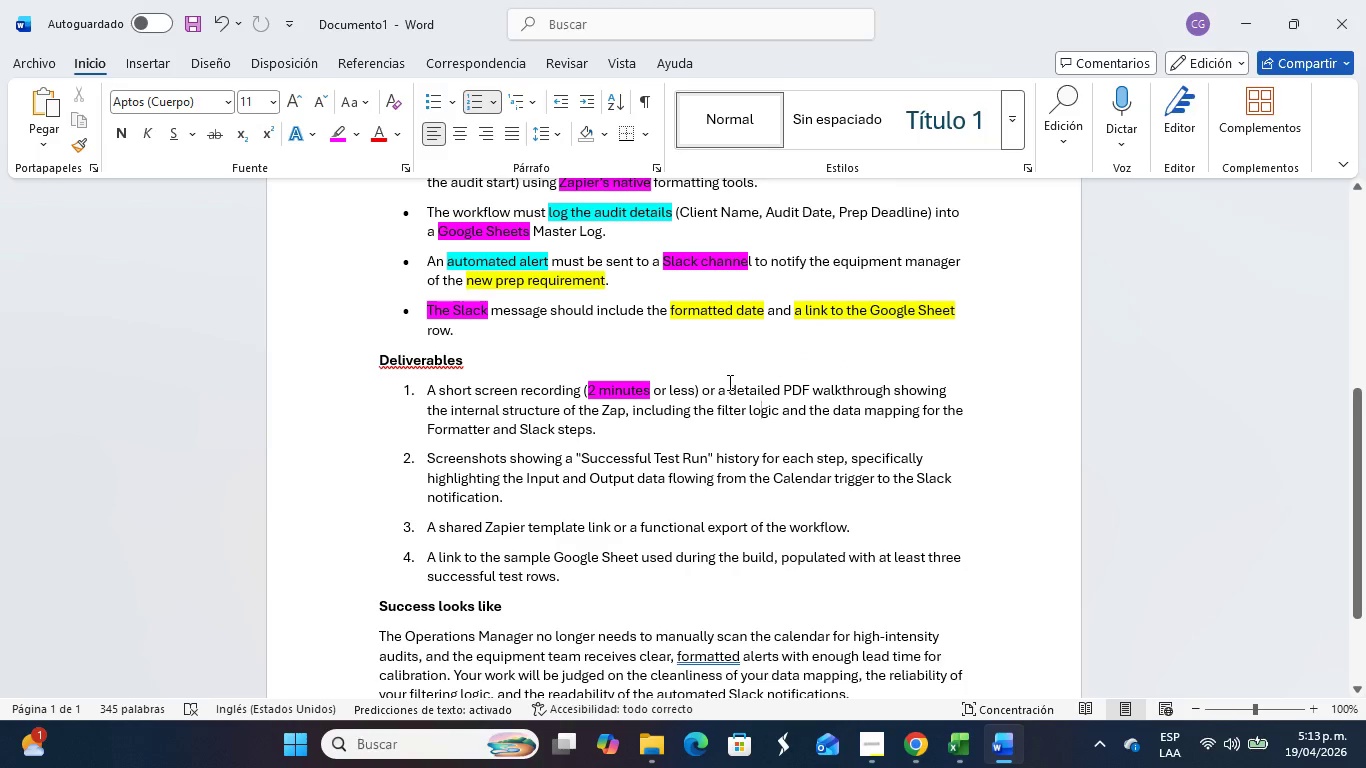 
left_click_drag(start_coordinate=[728, 382], to_coordinate=[804, 387])
 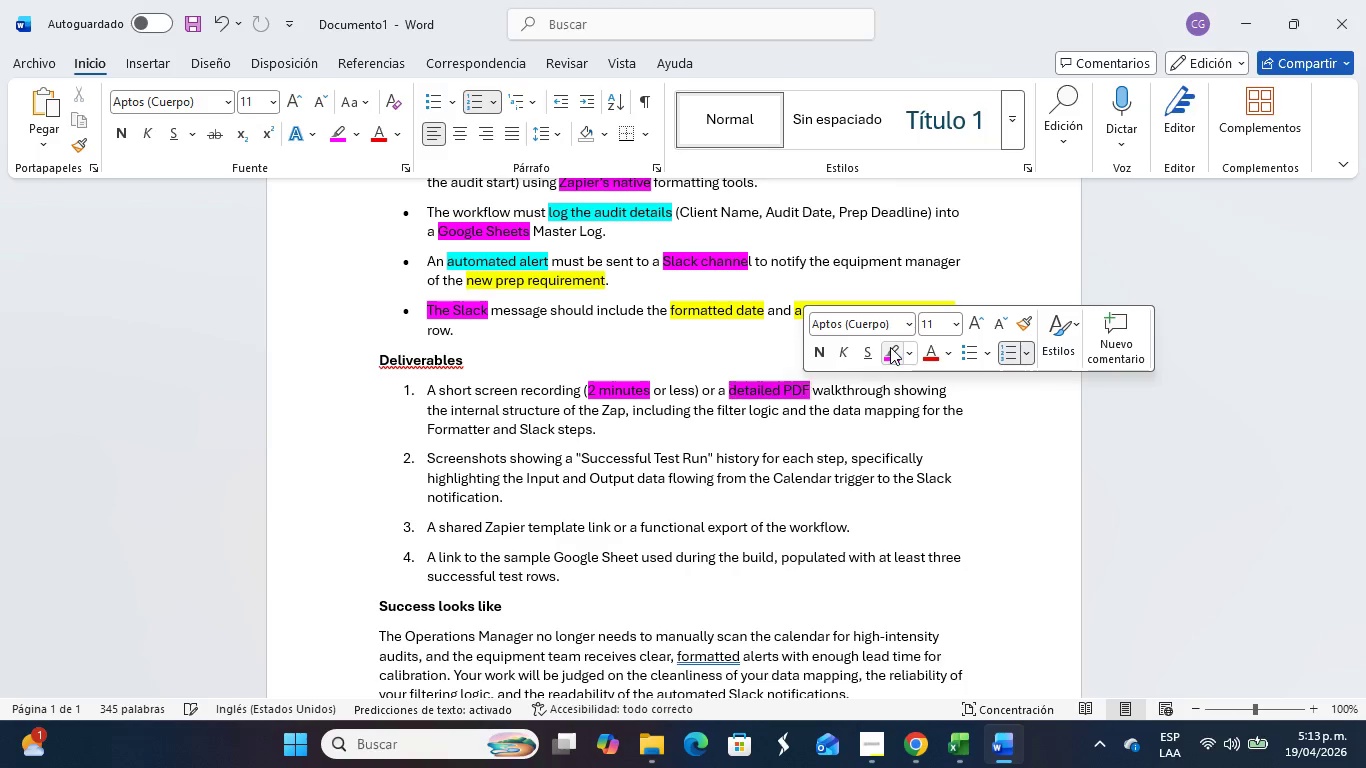 
left_click([815, 418])
 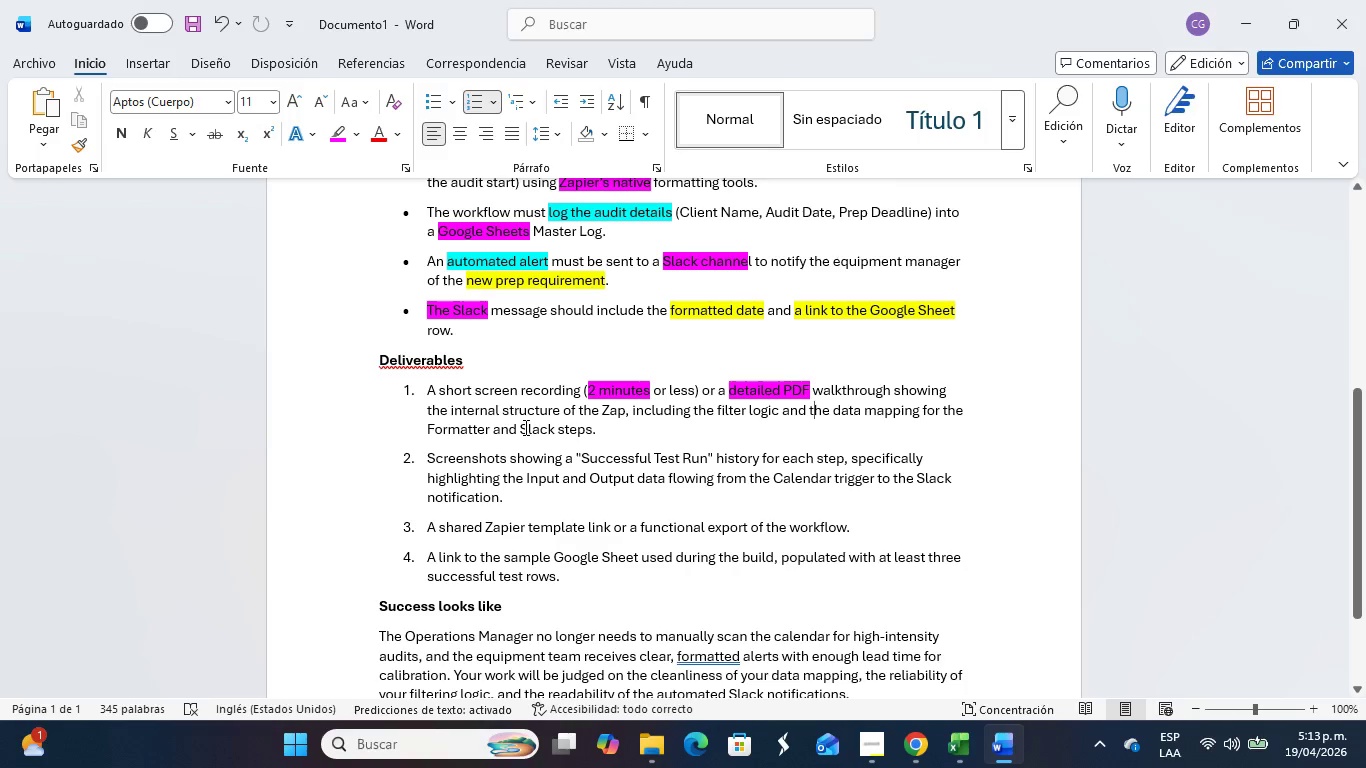 
wait(5.94)
 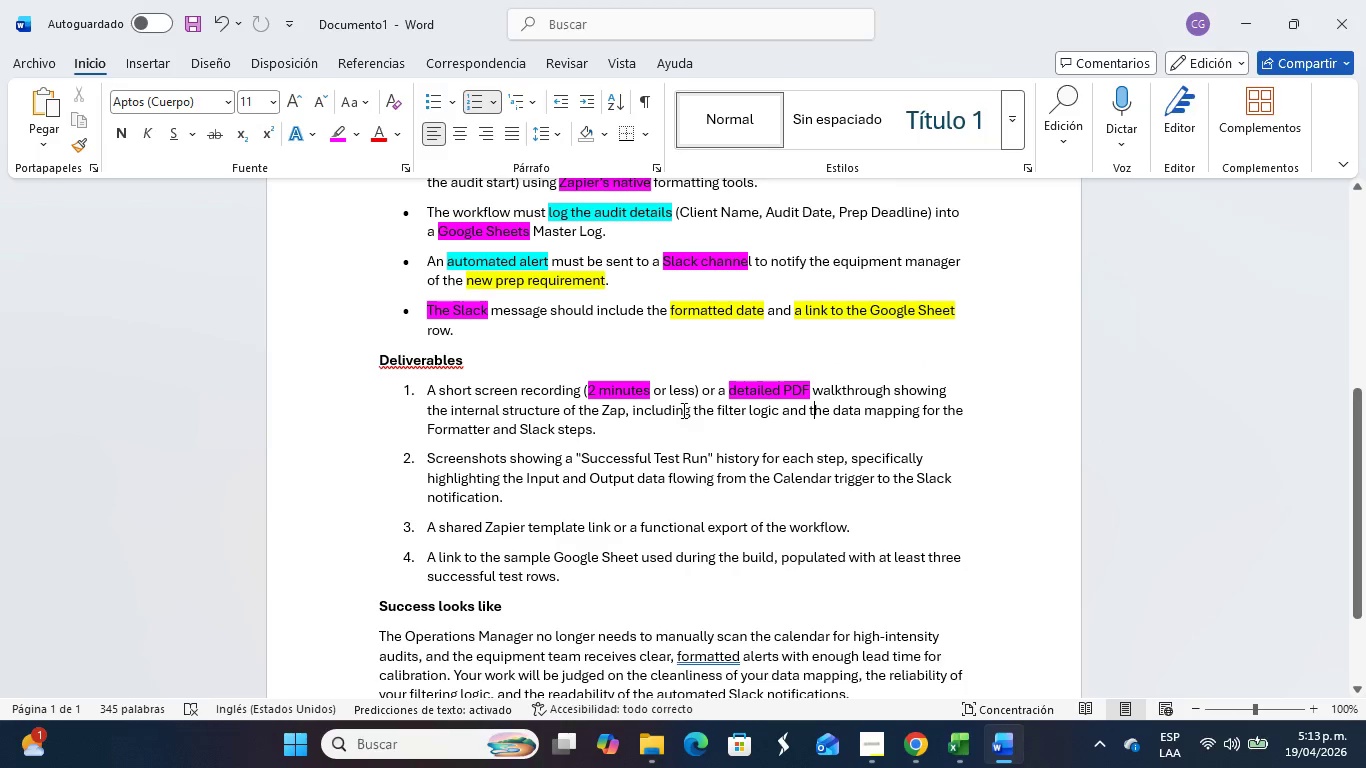 
left_click_drag(start_coordinate=[628, 427], to_coordinate=[458, 422])